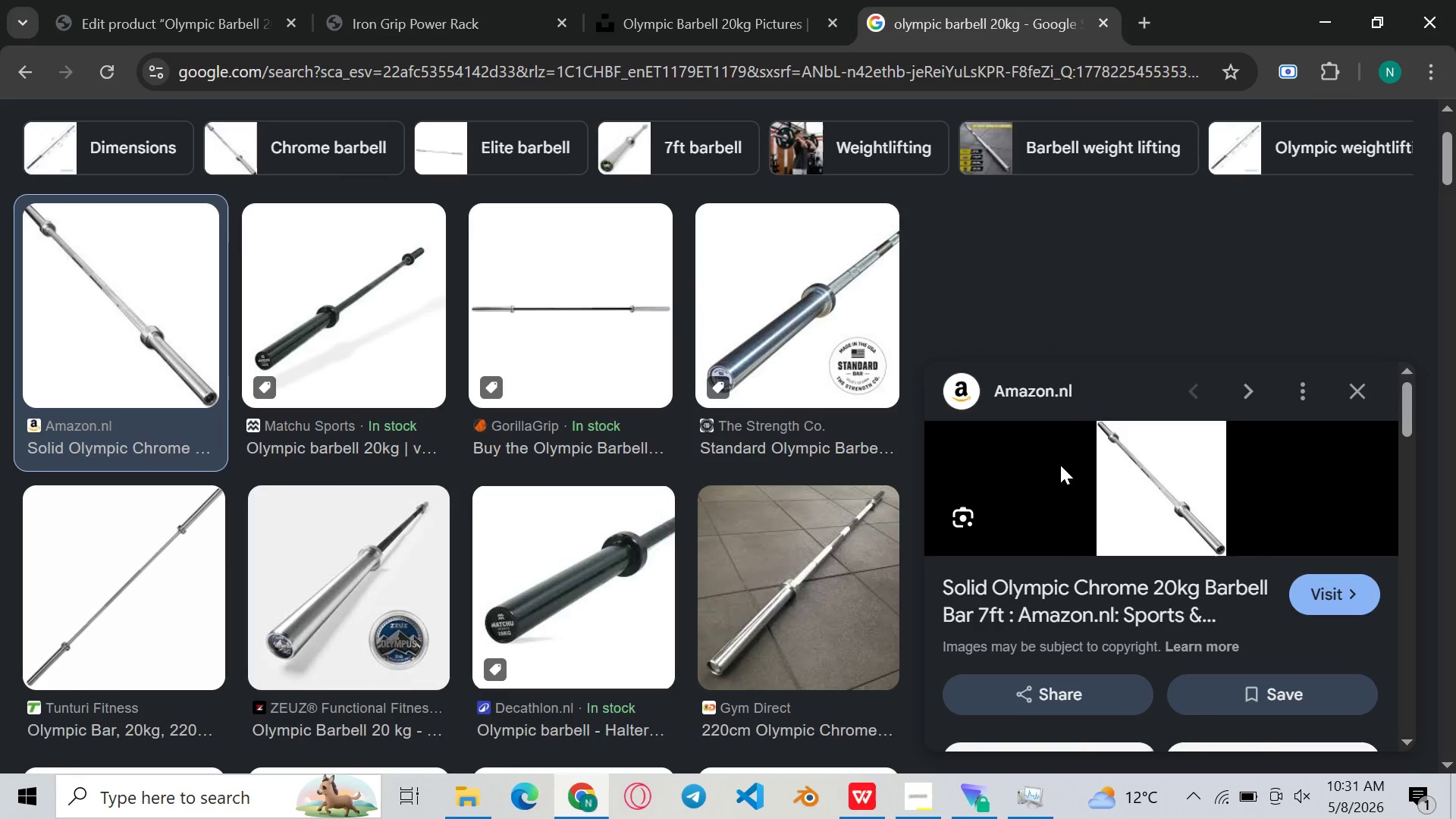 
left_click([1056, 484])
 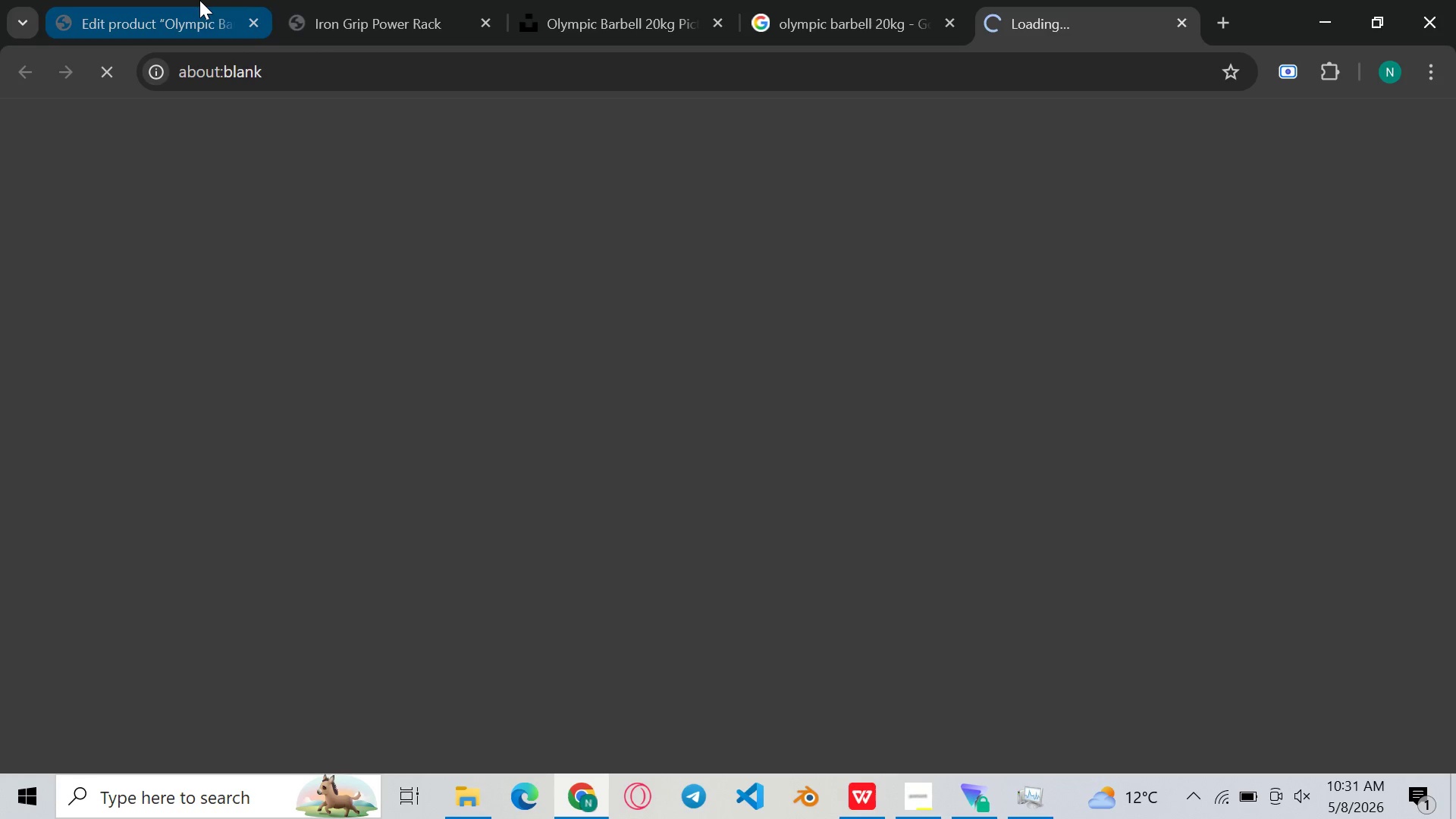 
left_click([199, 0])
 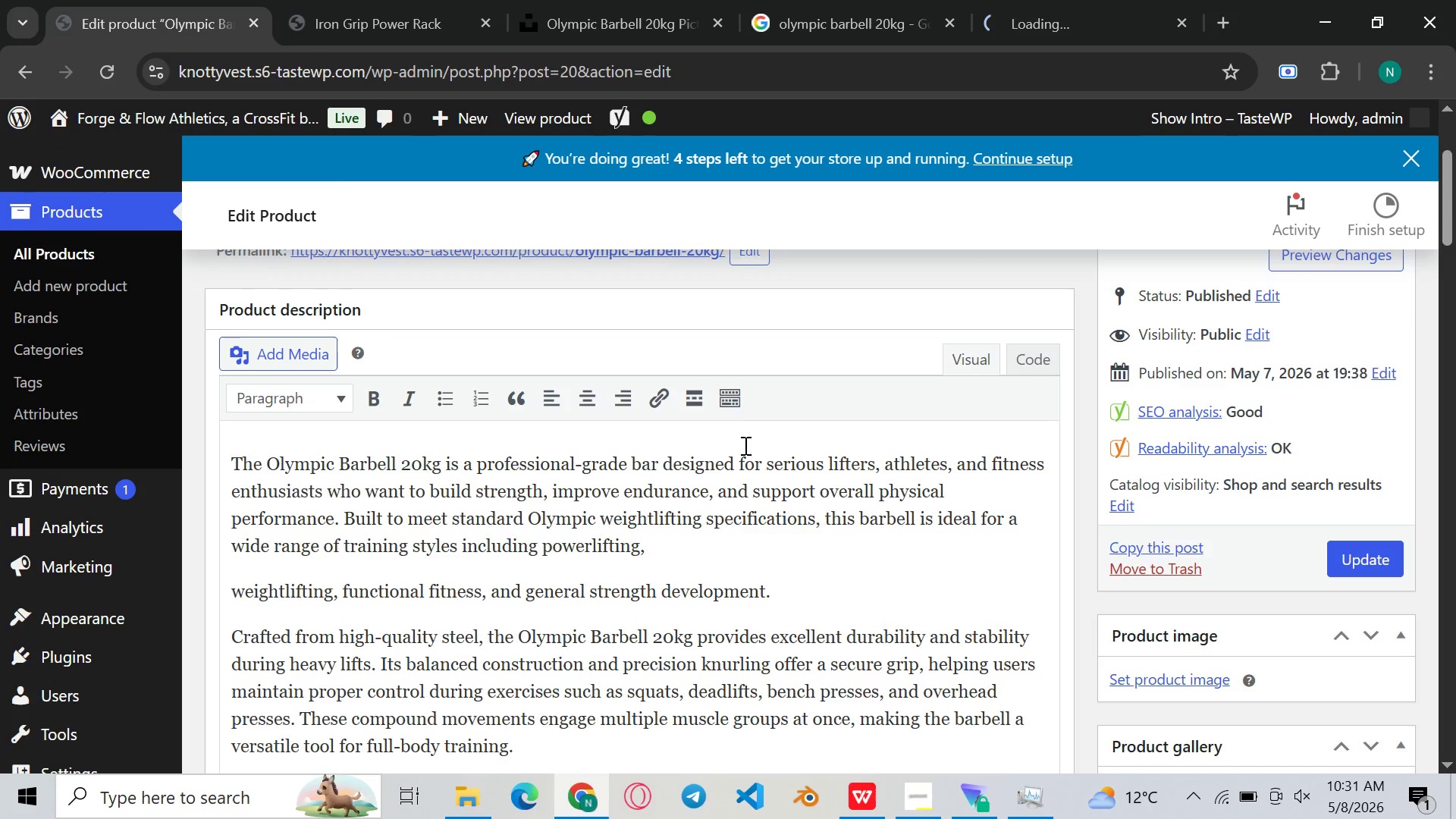 
left_click([726, 485])
 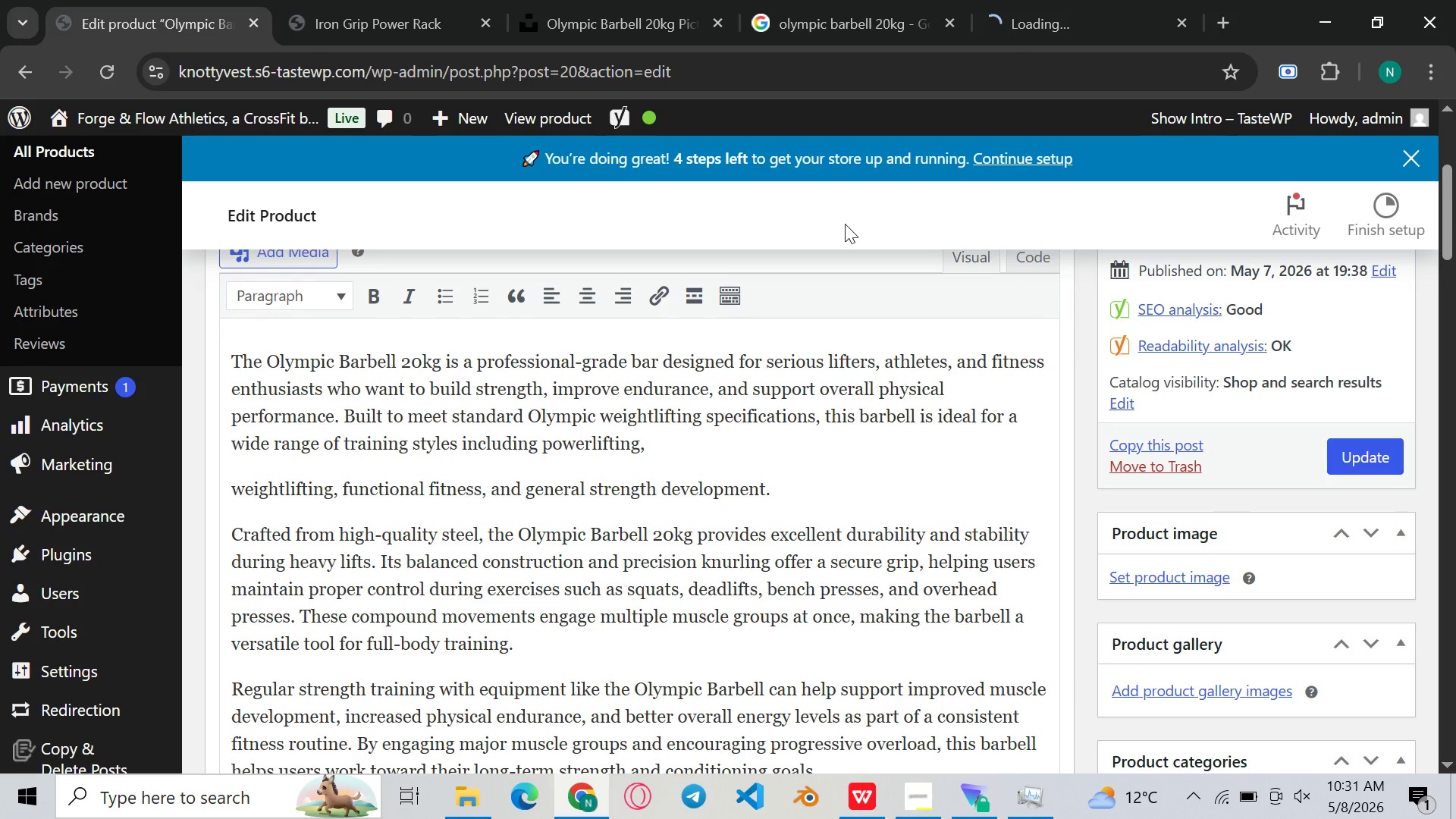 
mouse_move([921, -18])
 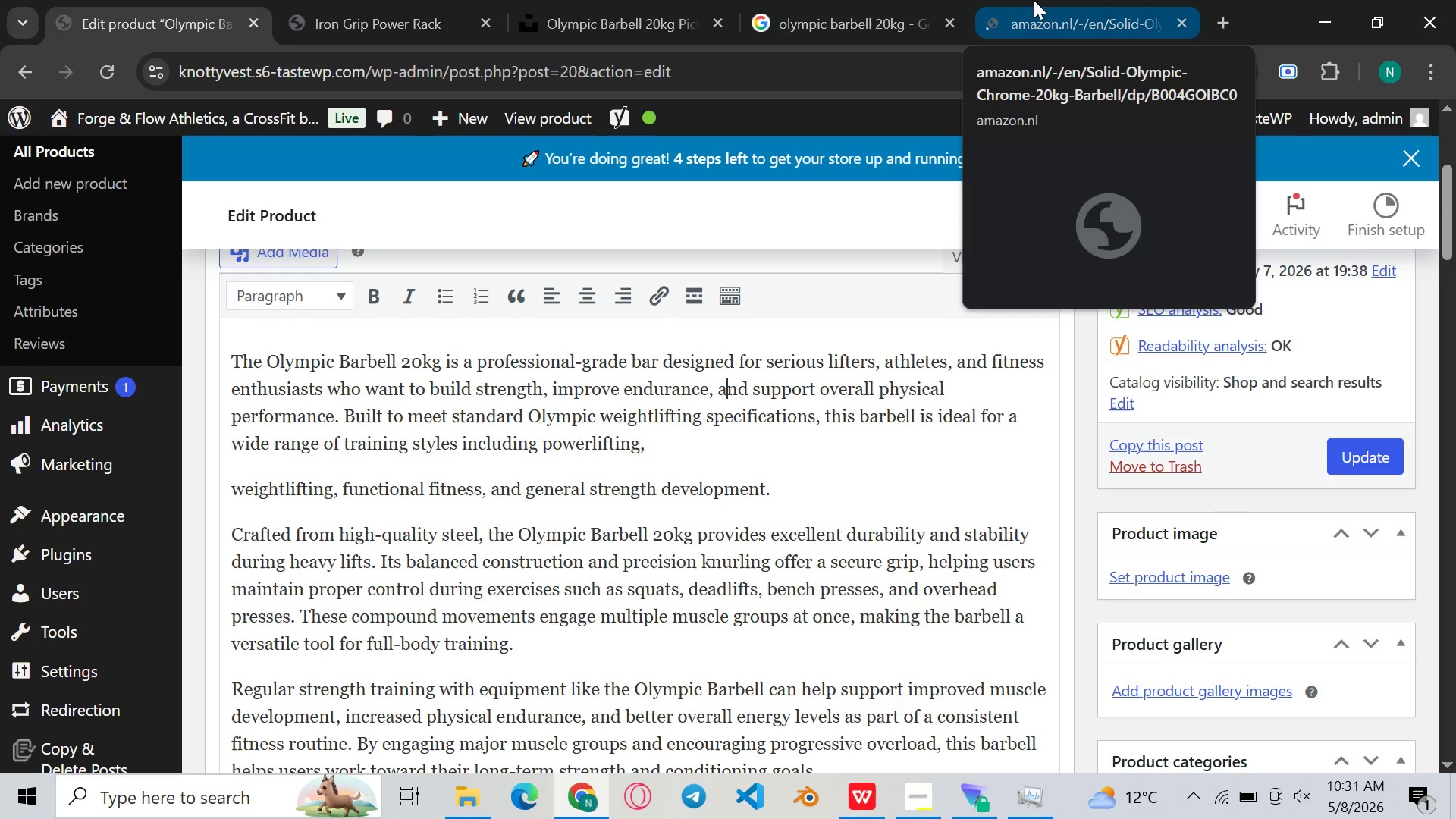 
left_click([1034, 0])
 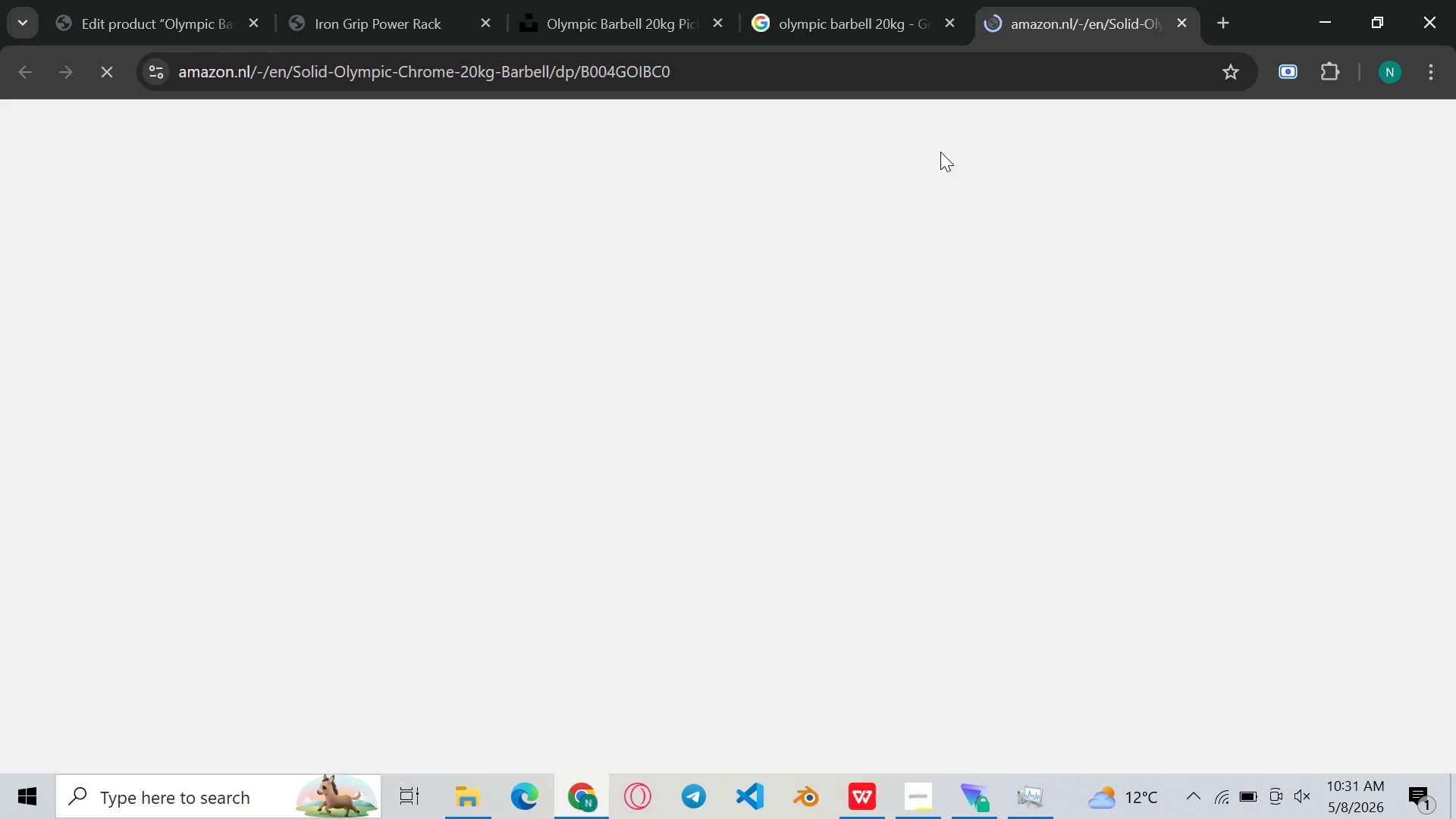 
mouse_move([905, 282])
 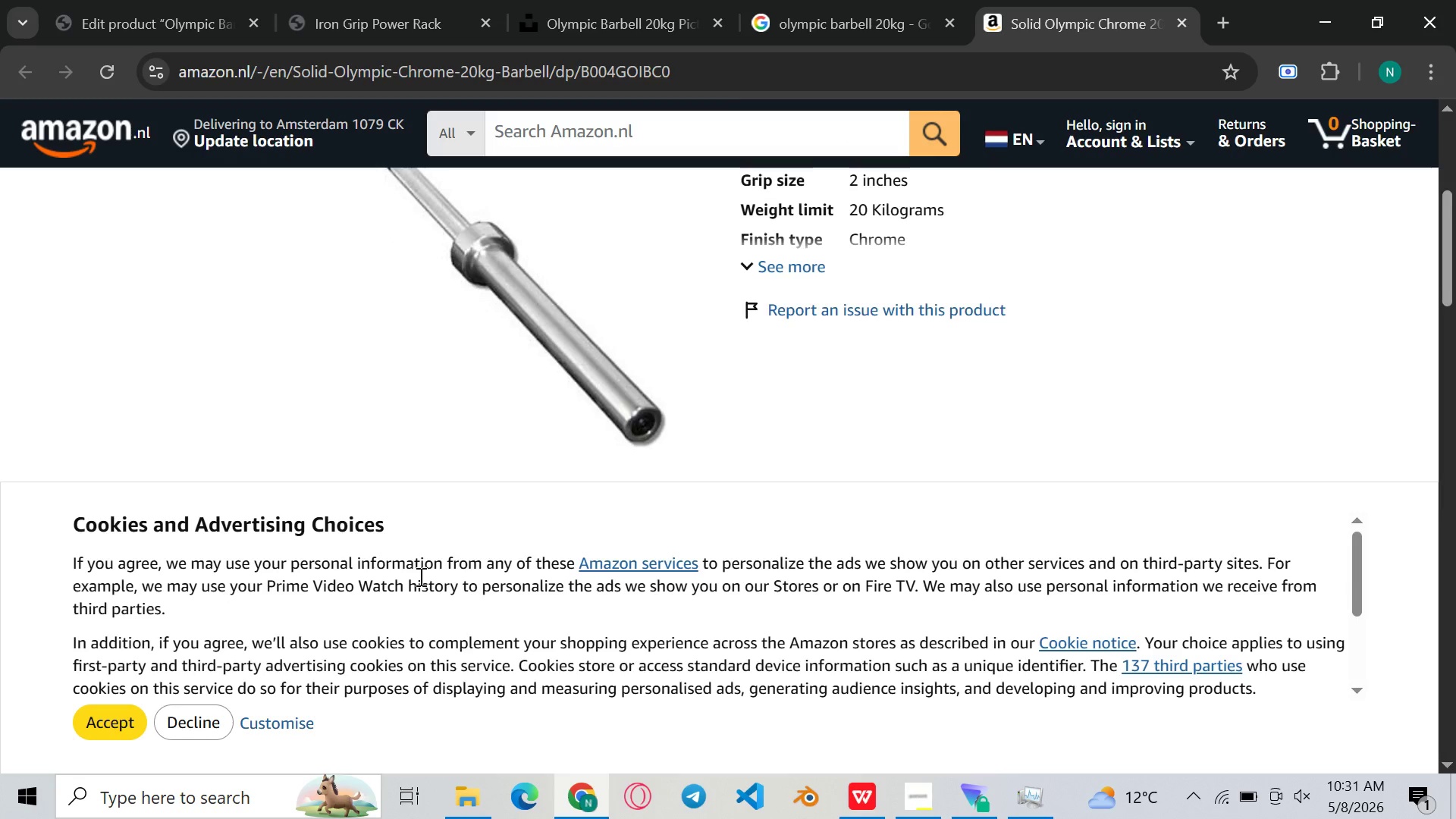 
wait(21.22)
 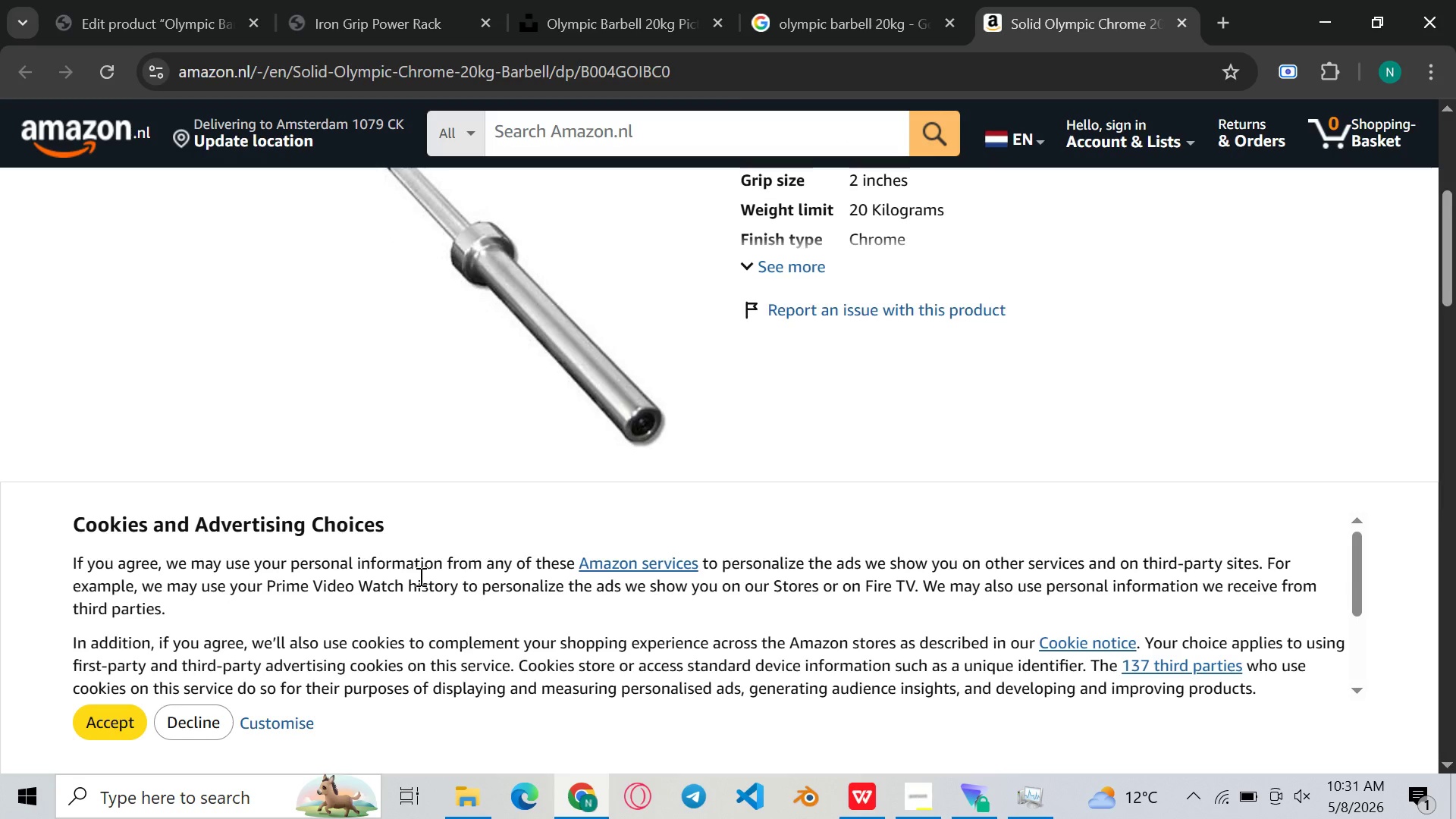 
left_click([199, 711])
 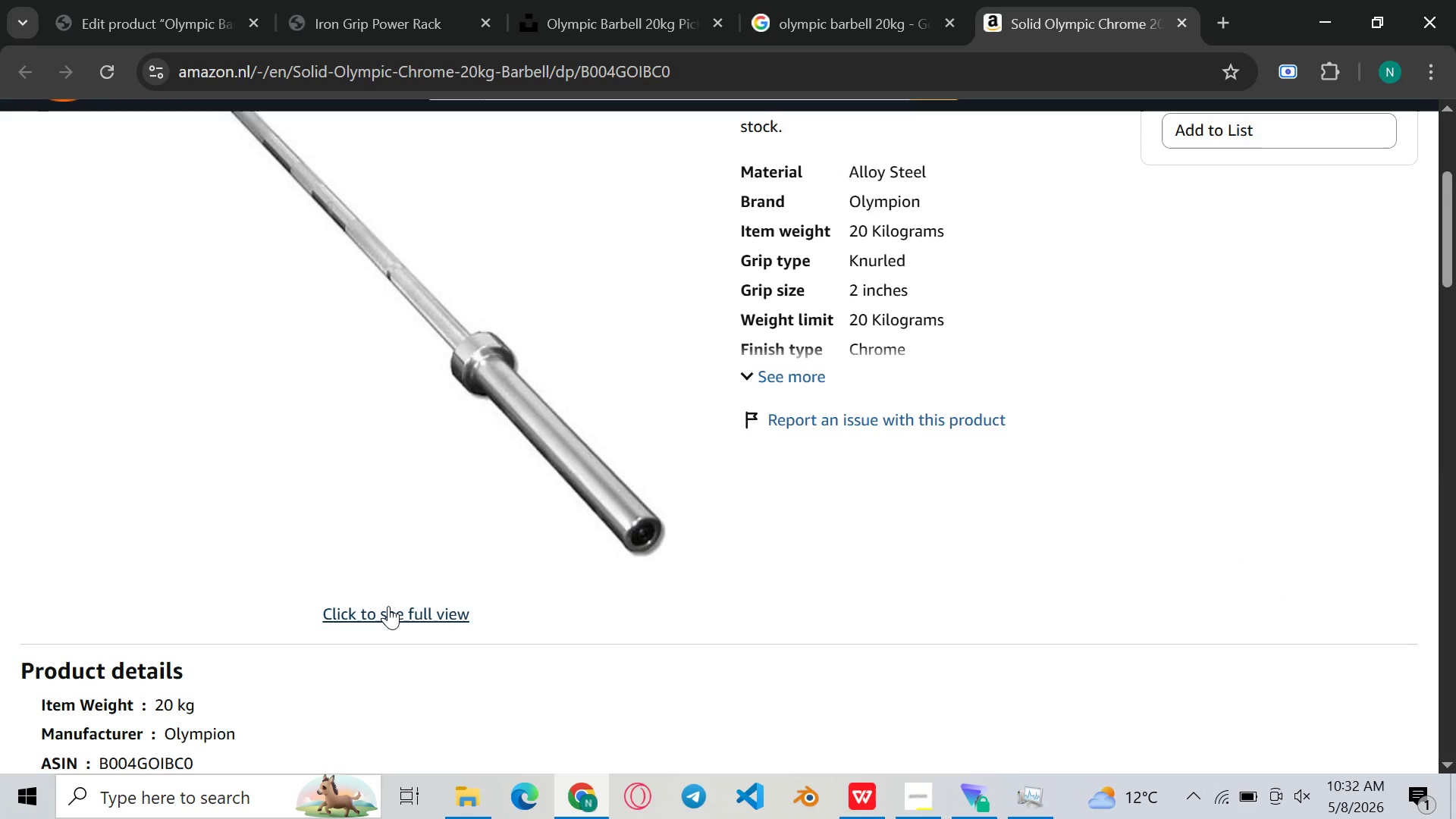 
left_click([388, 606])
 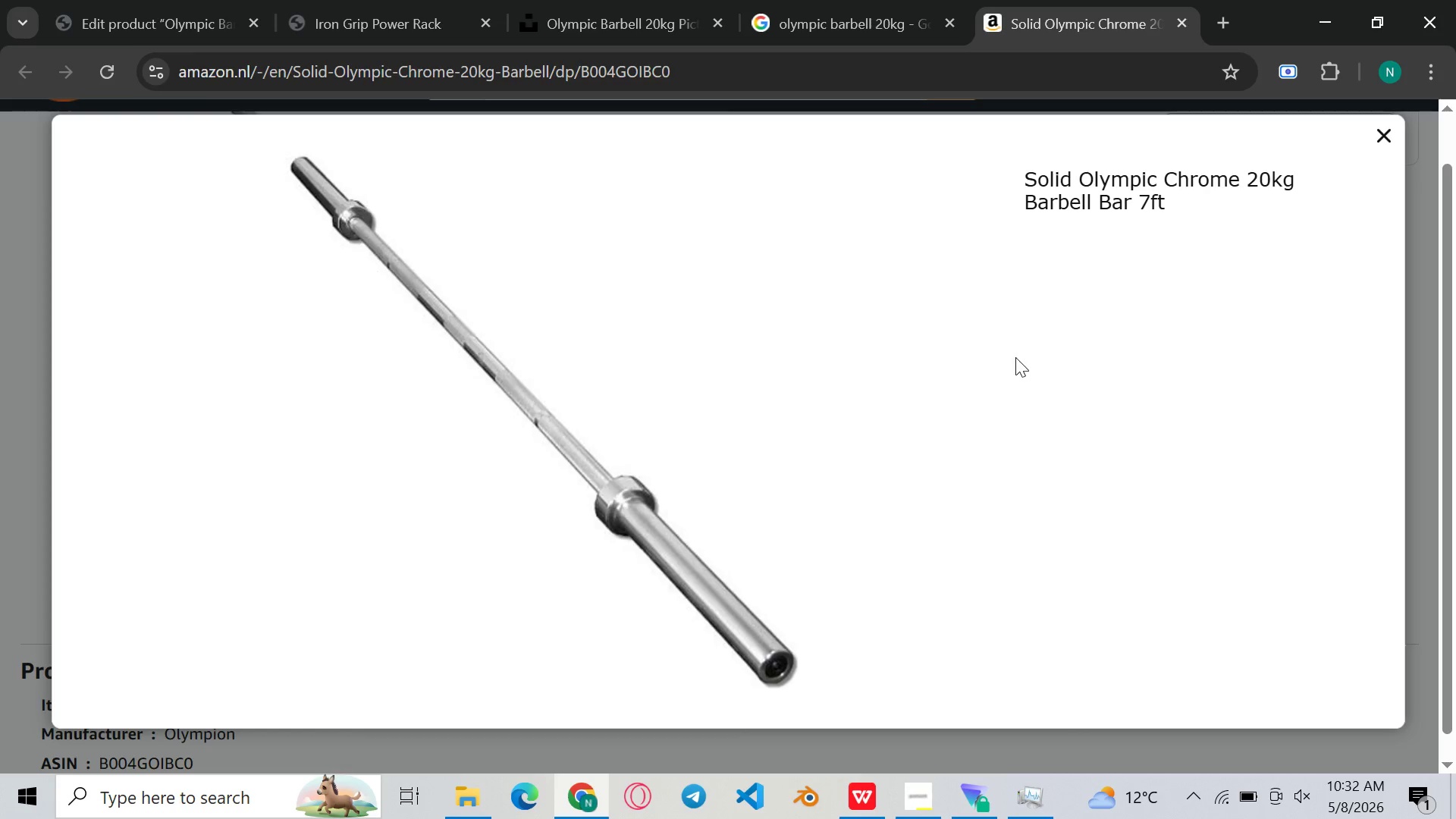 
wait(8.33)
 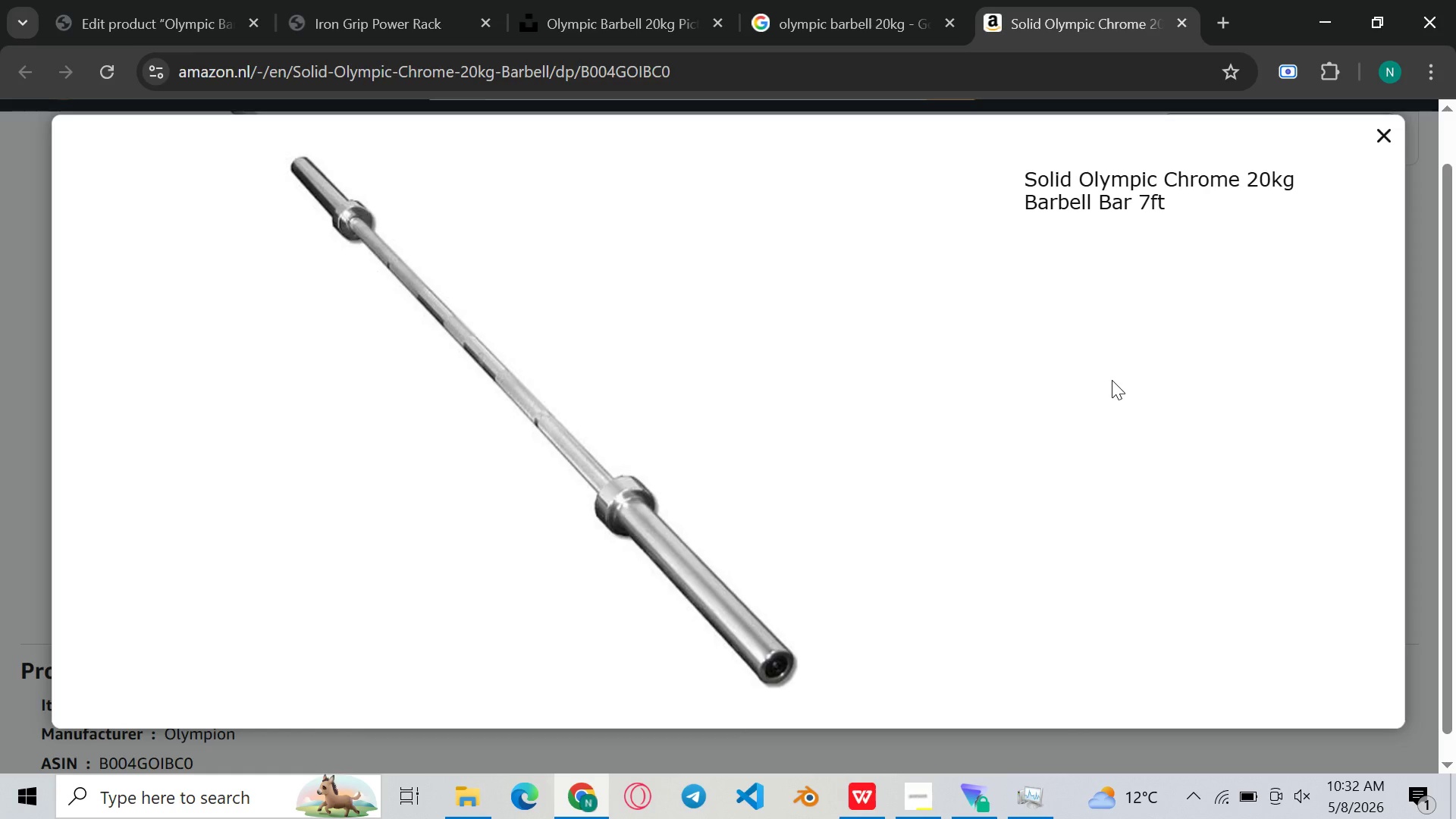 
key(Meta+Shift+S)
 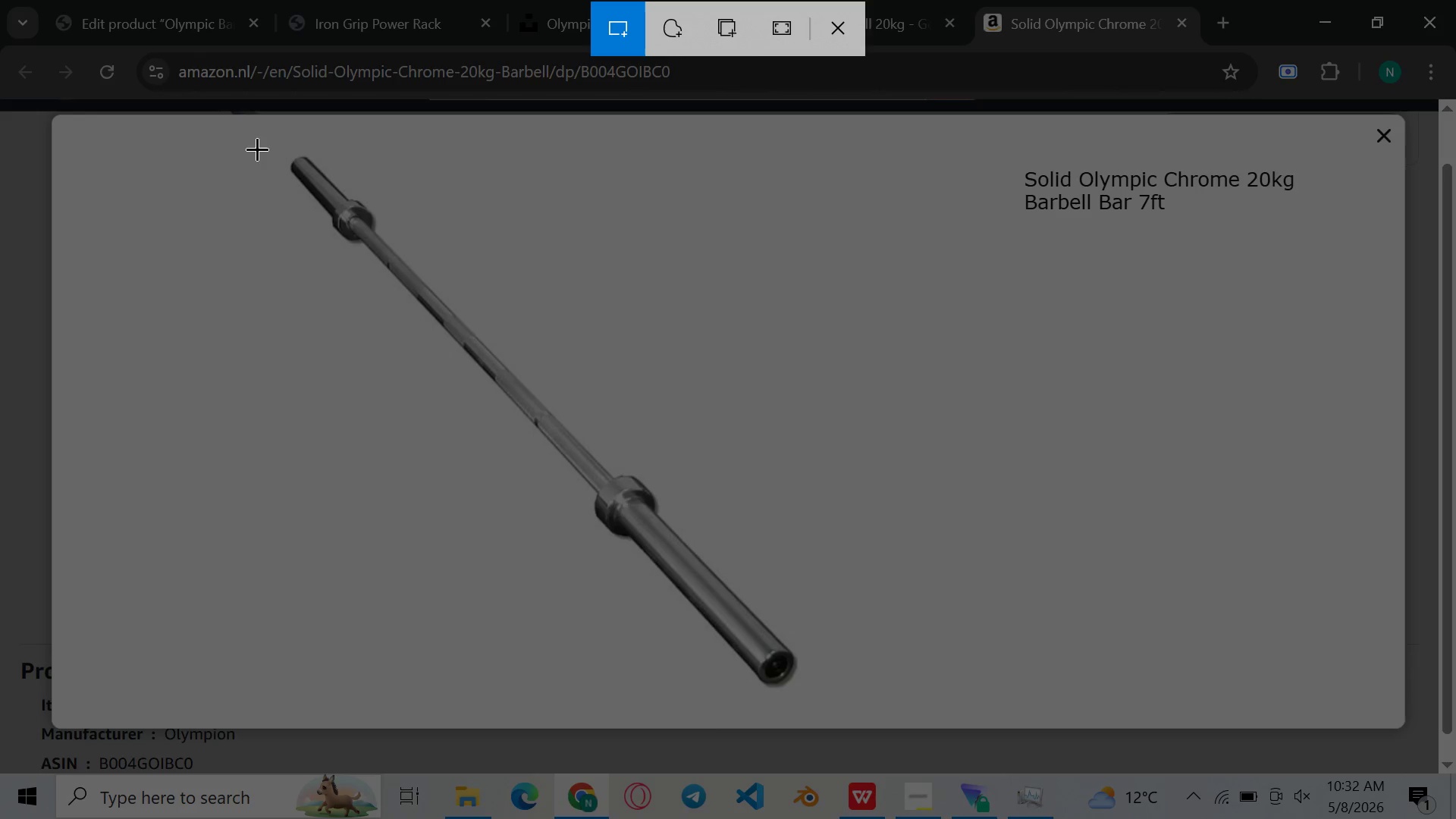 
left_click_drag(start_coordinate=[256, 142], to_coordinate=[899, 702])
 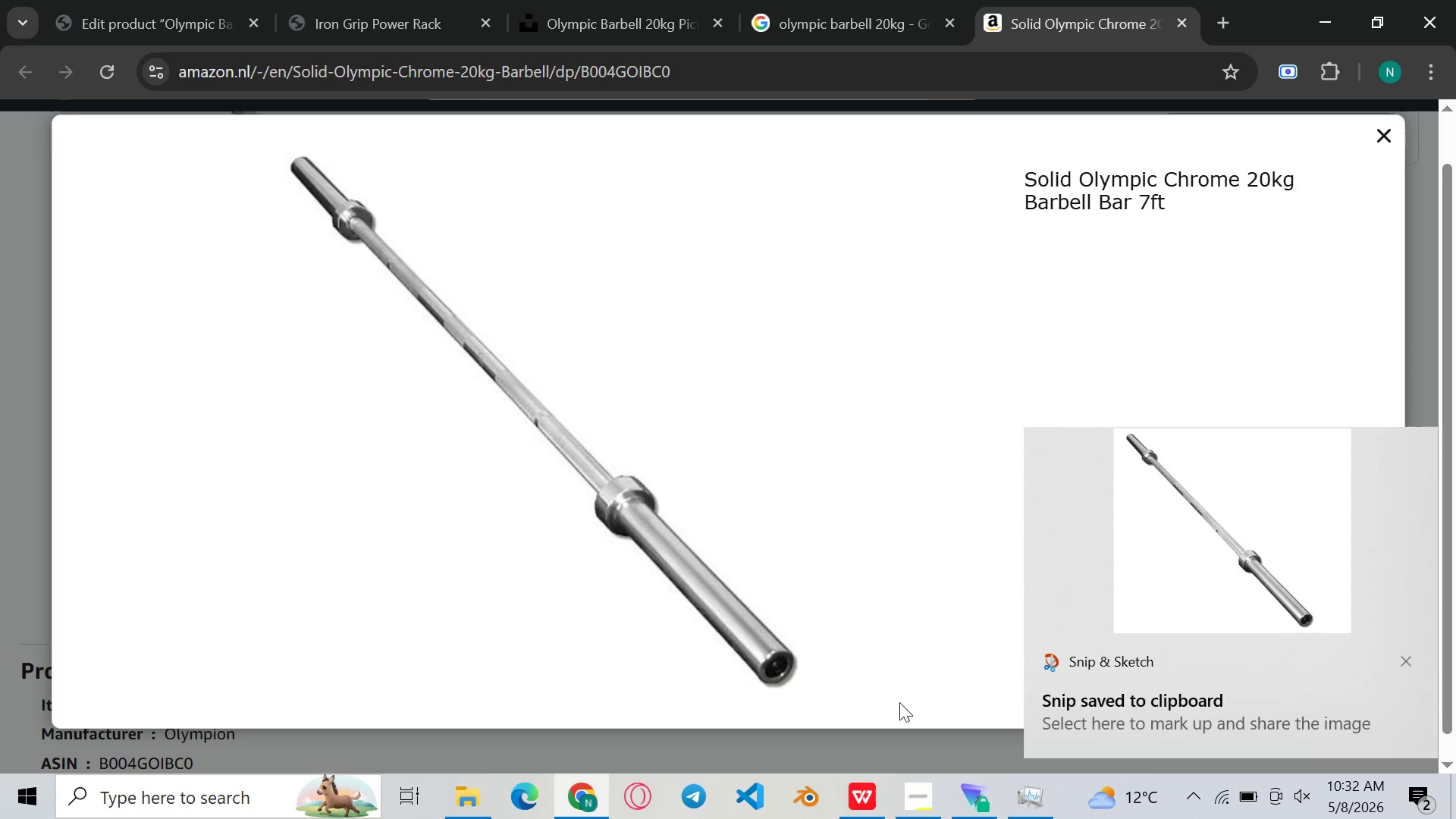 
double_click([1139, 542])
 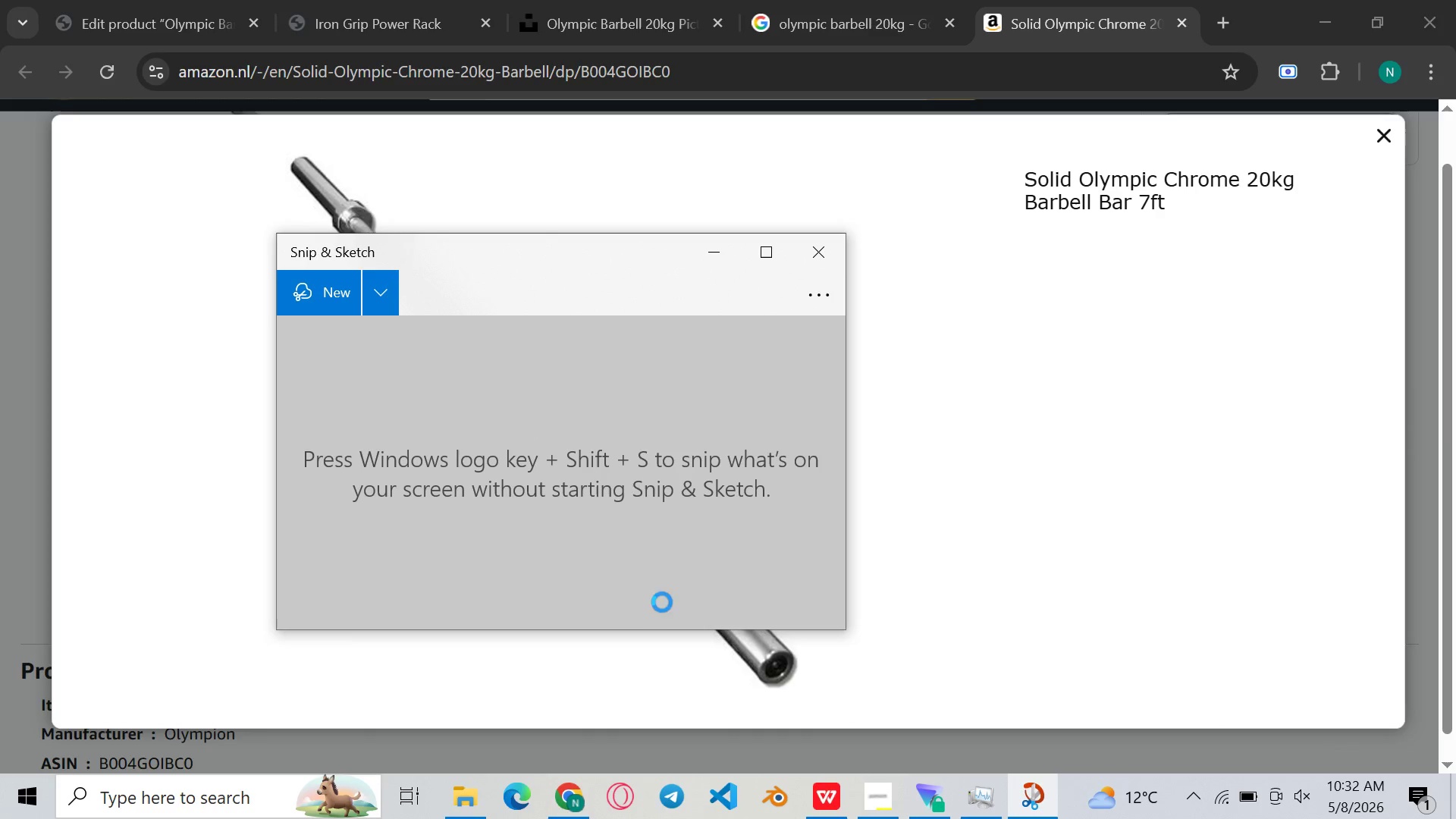 
left_click([667, 605])
 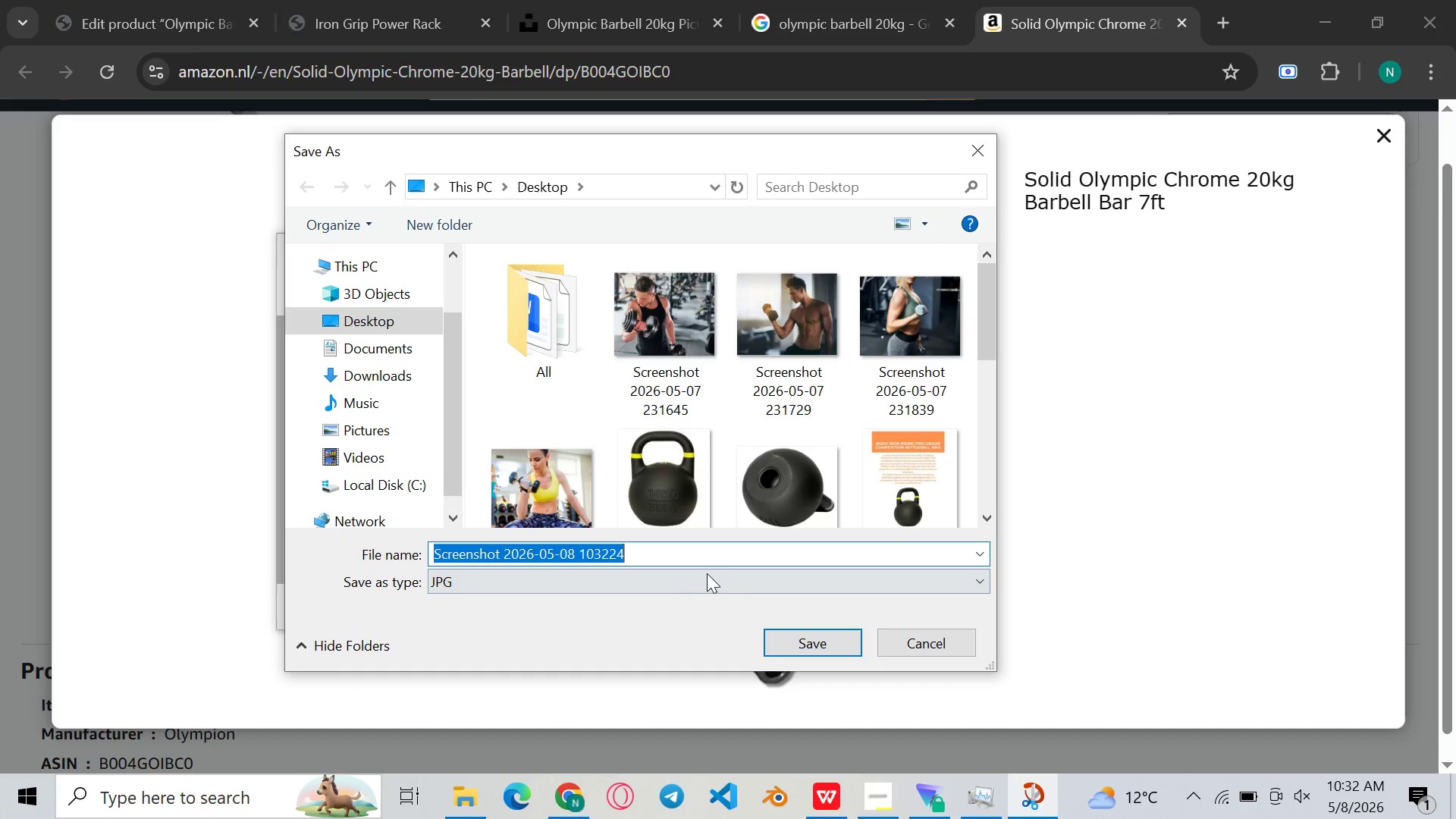 
left_click([803, 636])
 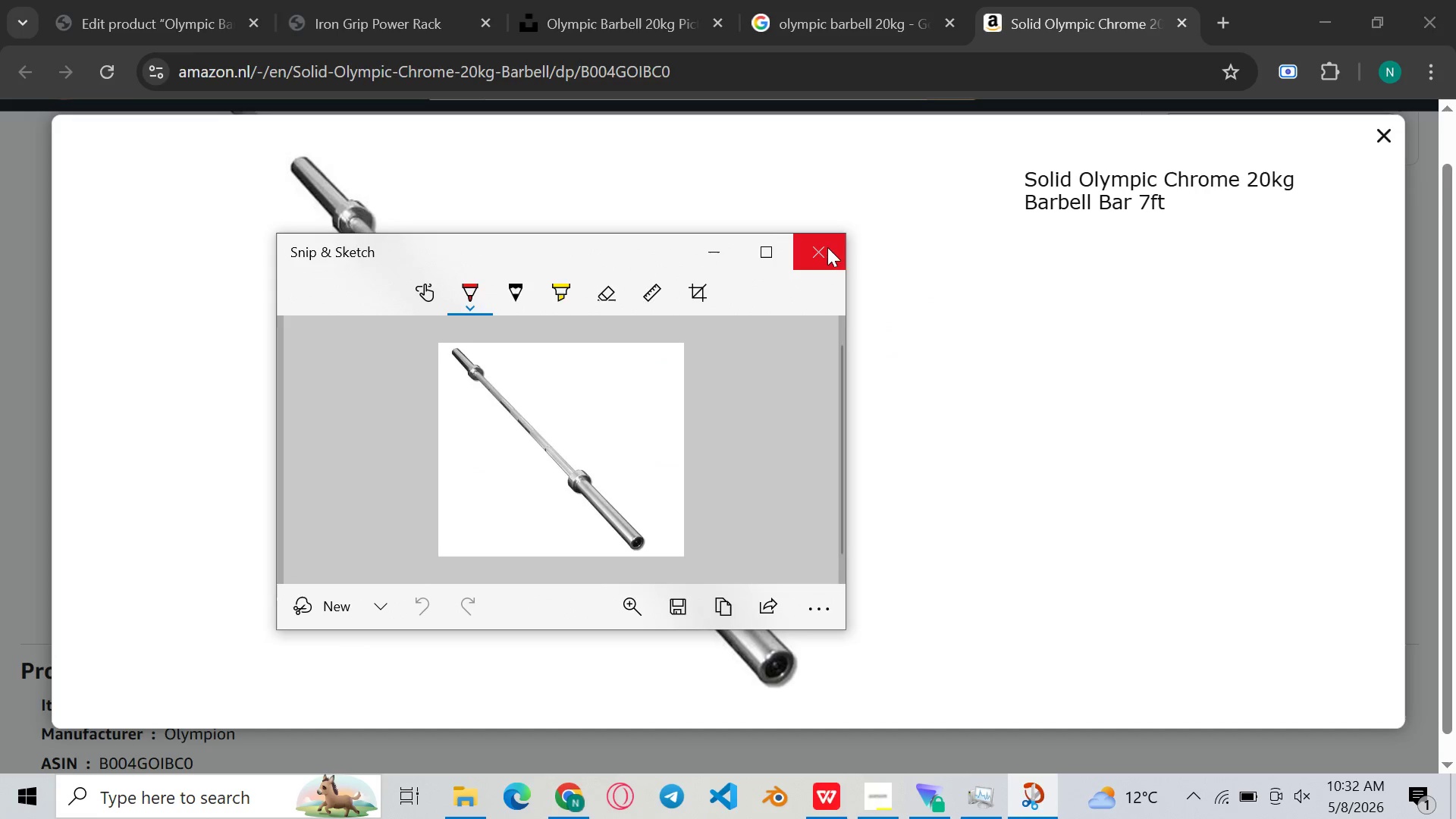 
left_click([827, 247])
 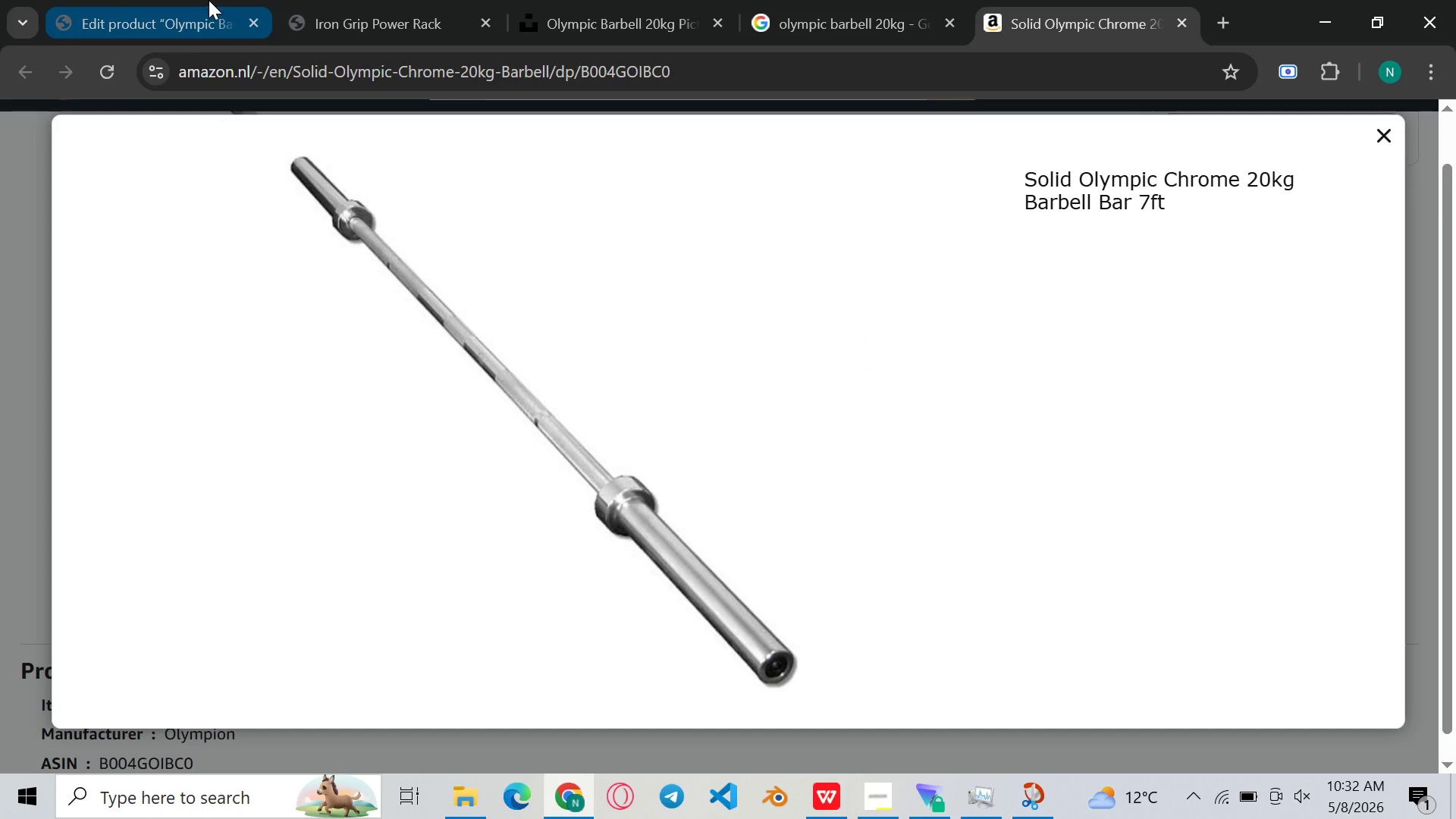 
left_click([209, 0])
 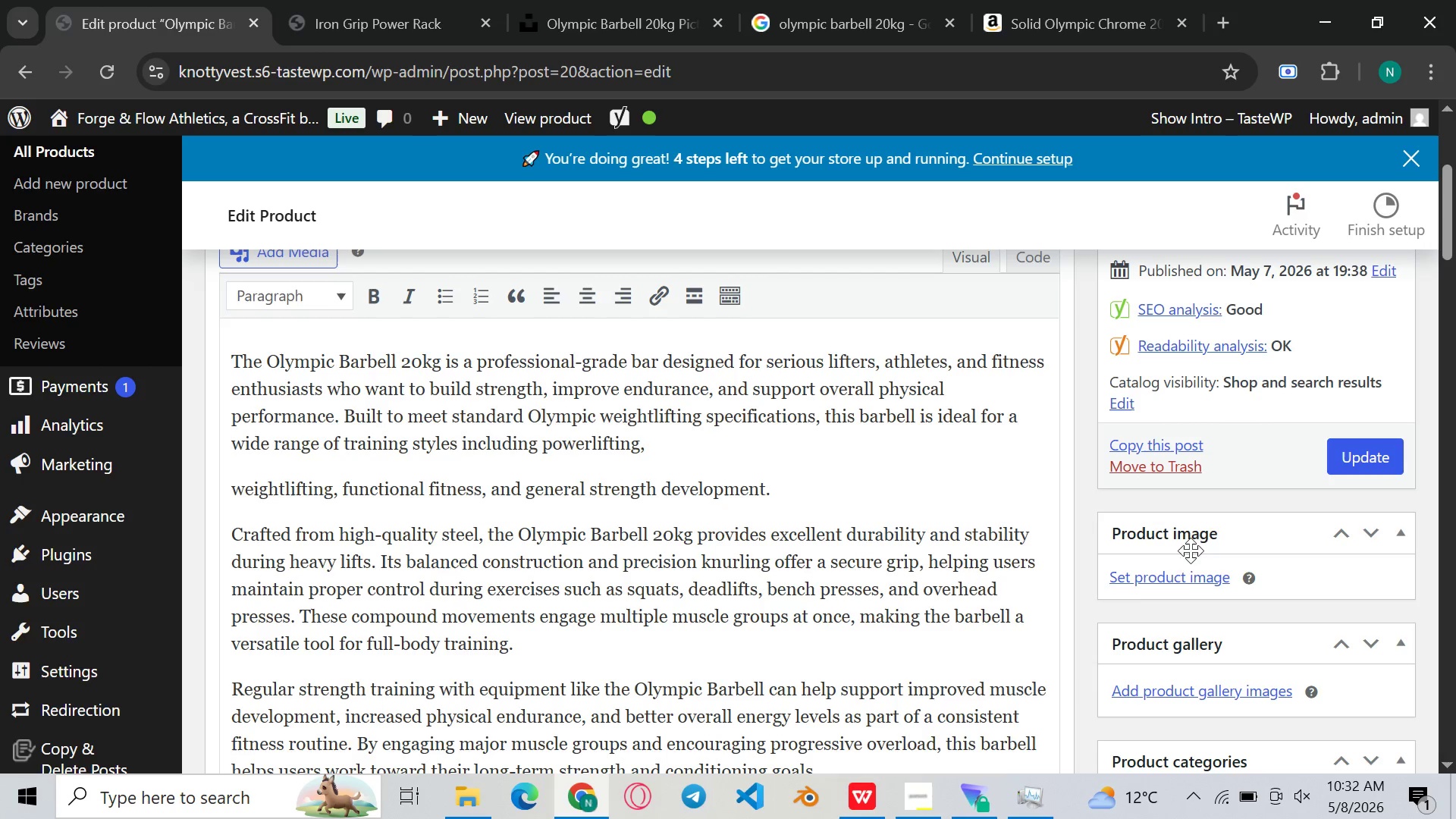 
left_click([1180, 566])
 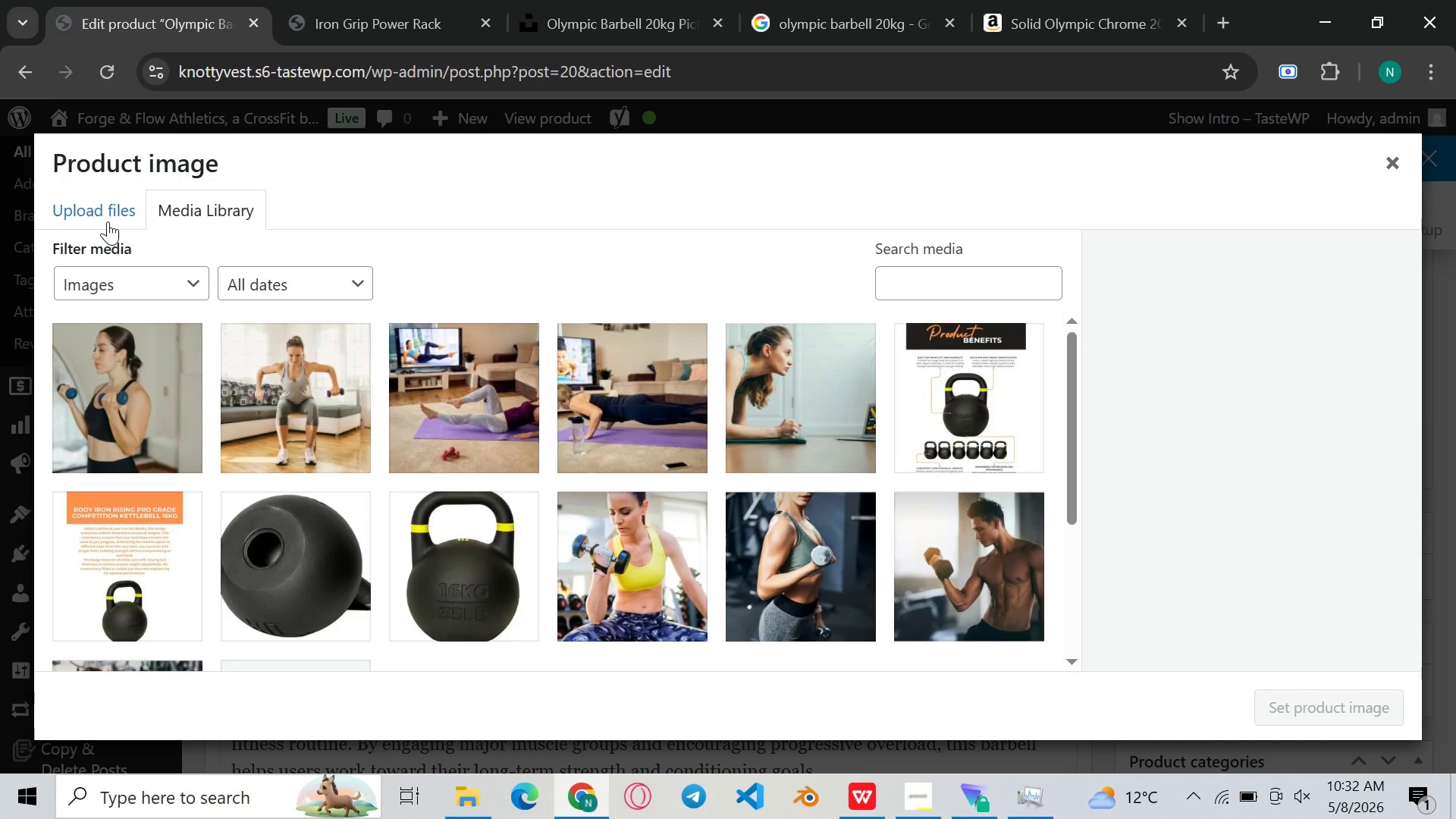 
left_click([96, 195])
 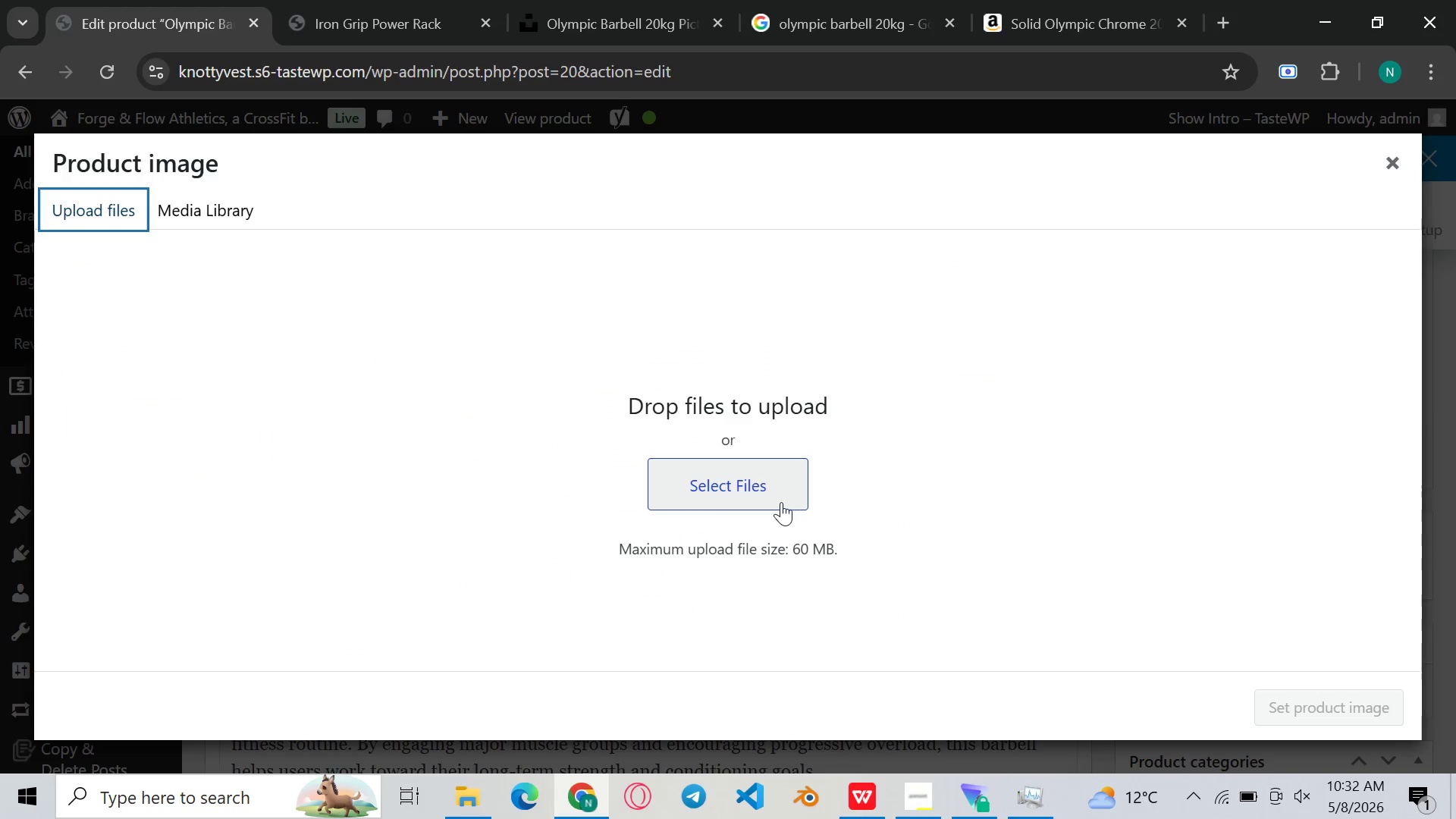 
left_click([780, 500])
 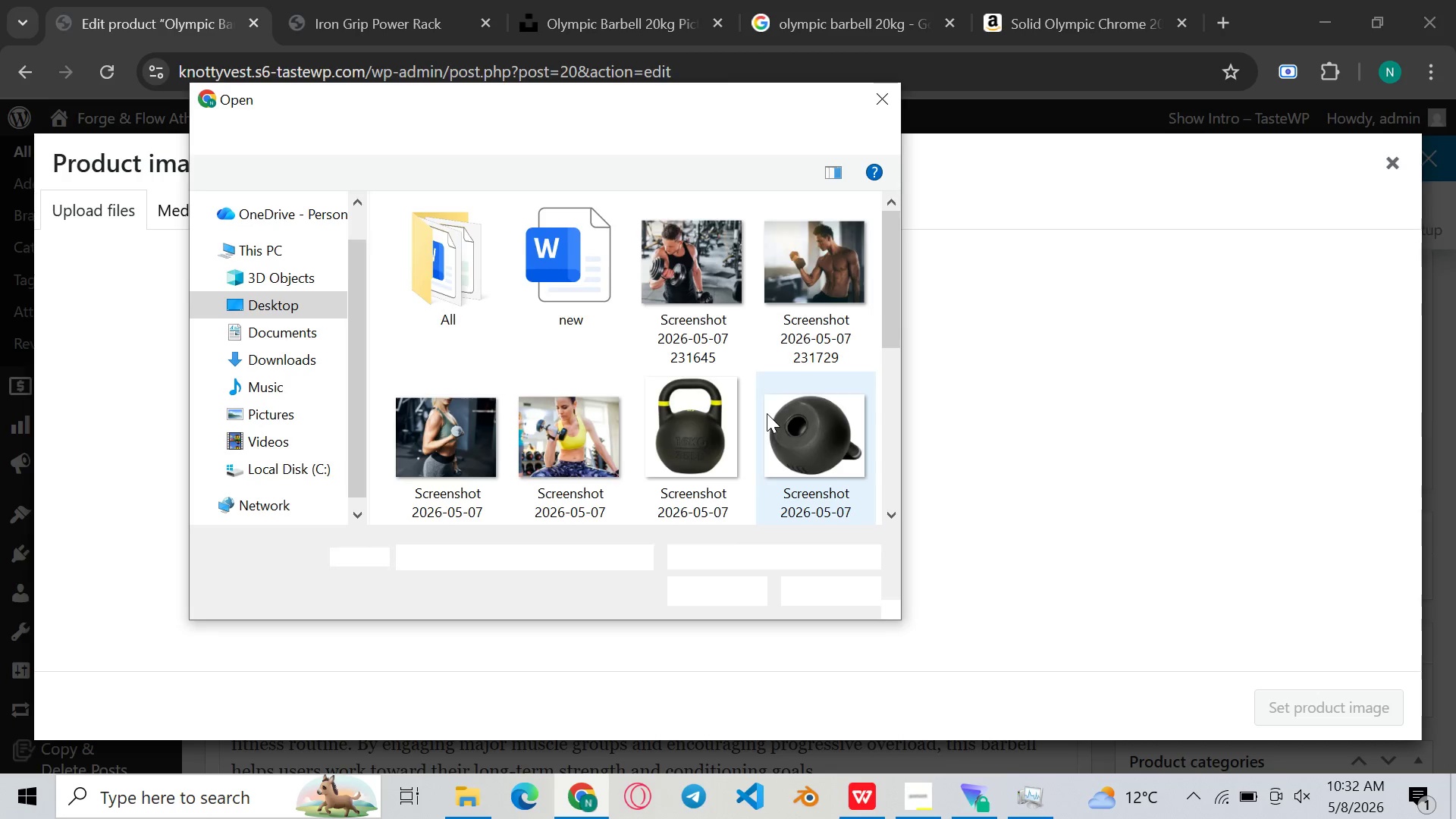 
left_click([800, 425])
 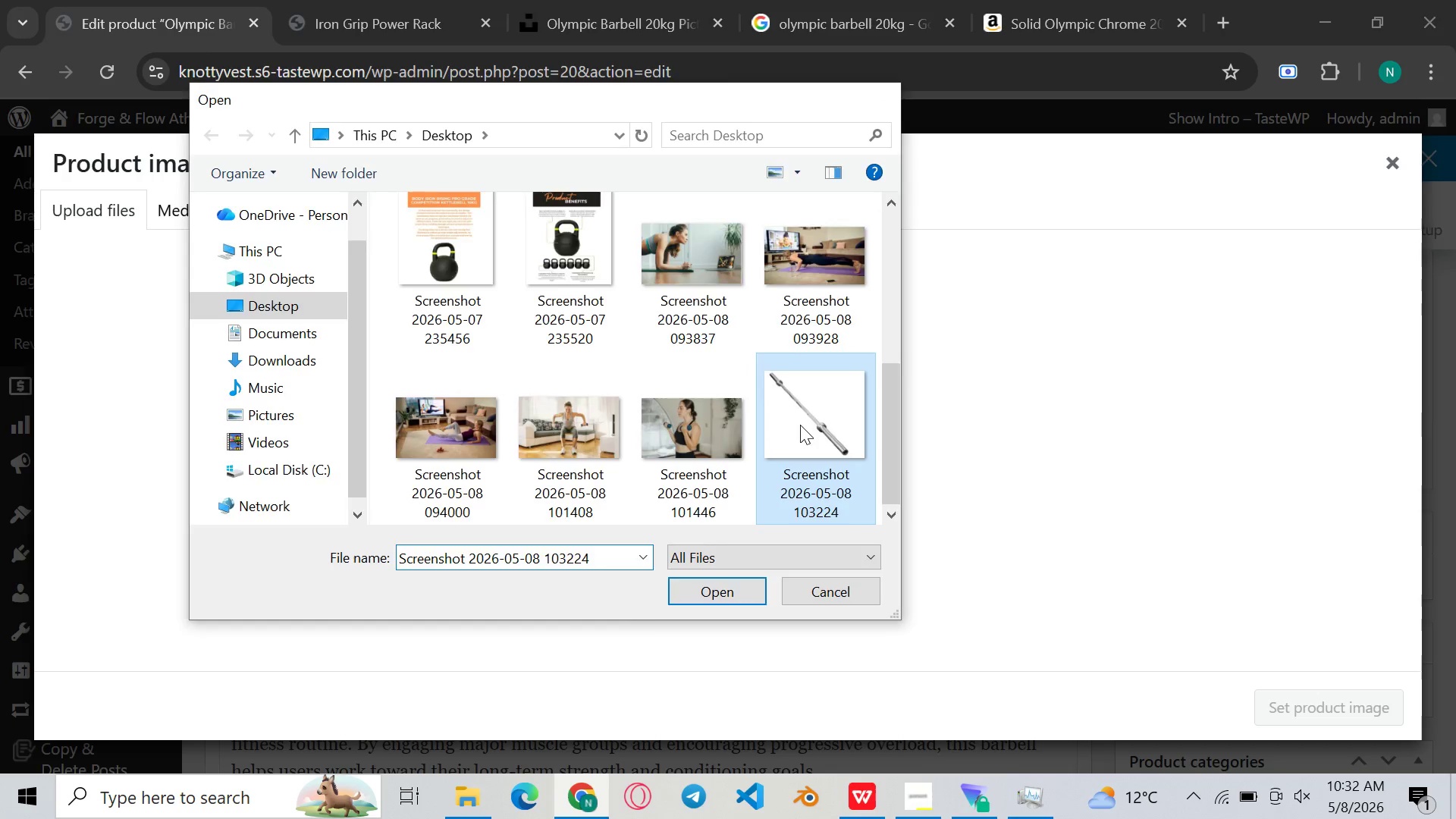 
scroll: coordinate [759, 385], scroll_direction: down, amount: 51.0
 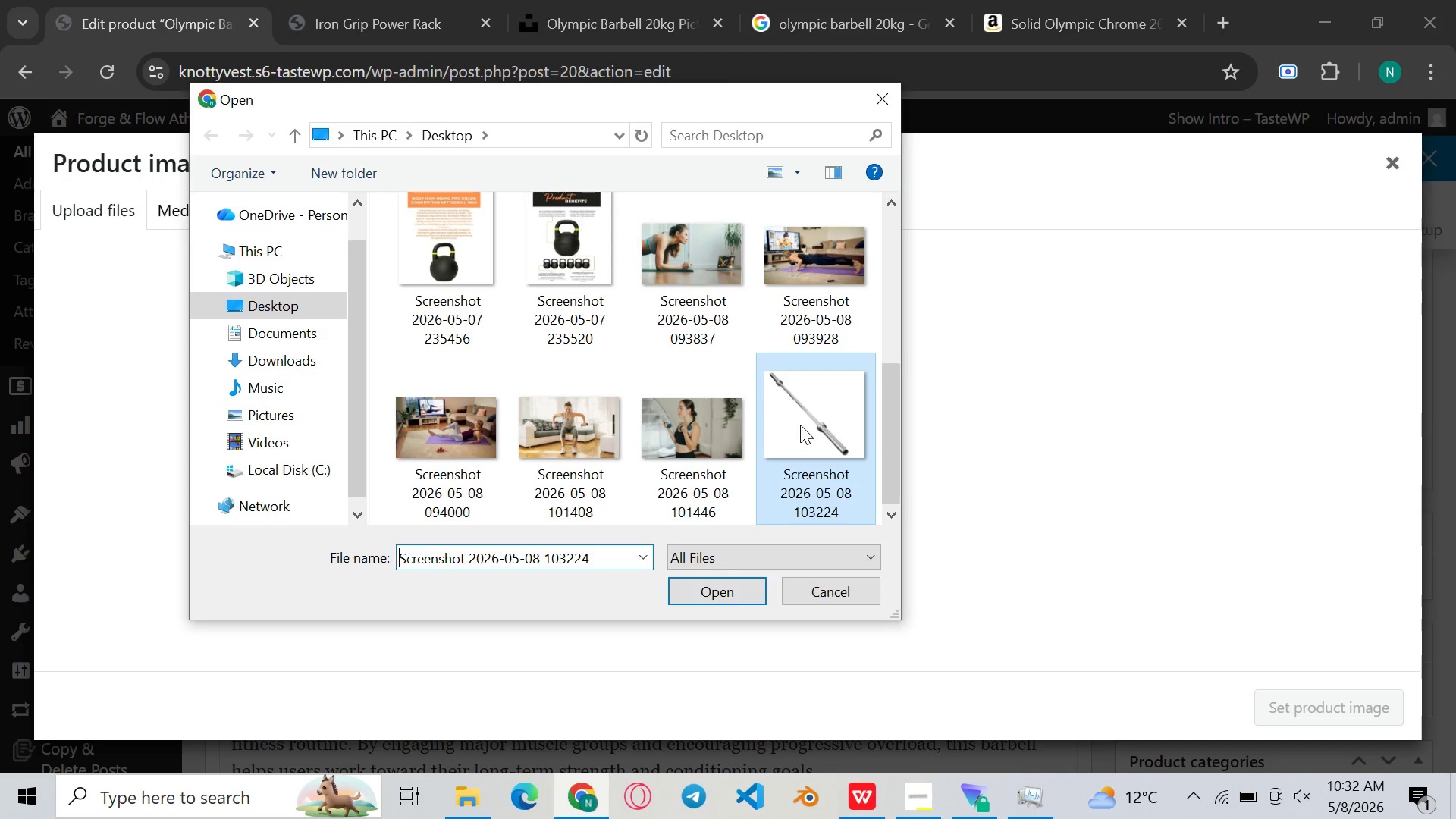 
double_click([800, 425])
 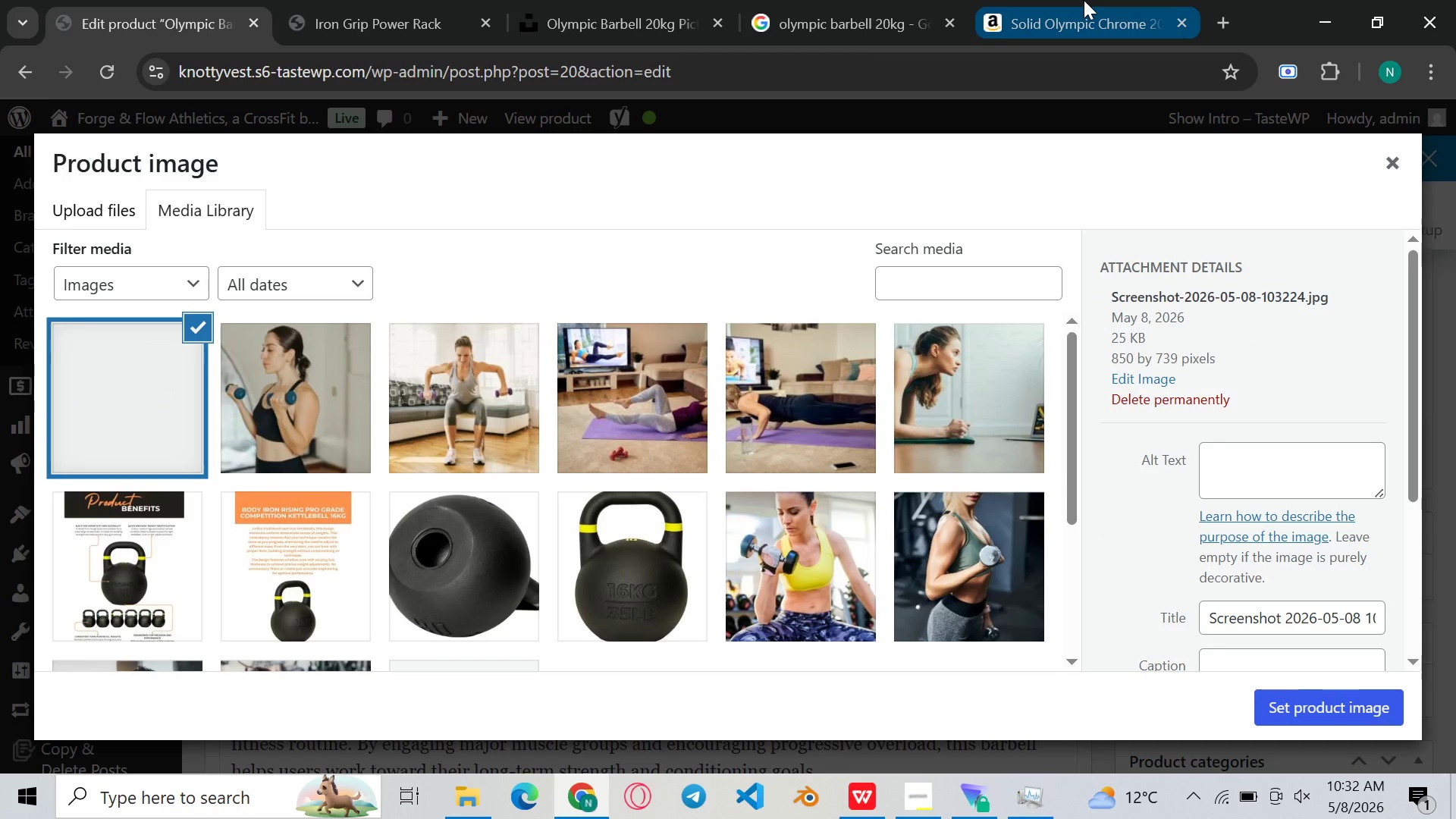 
mouse_move([905, 22])
 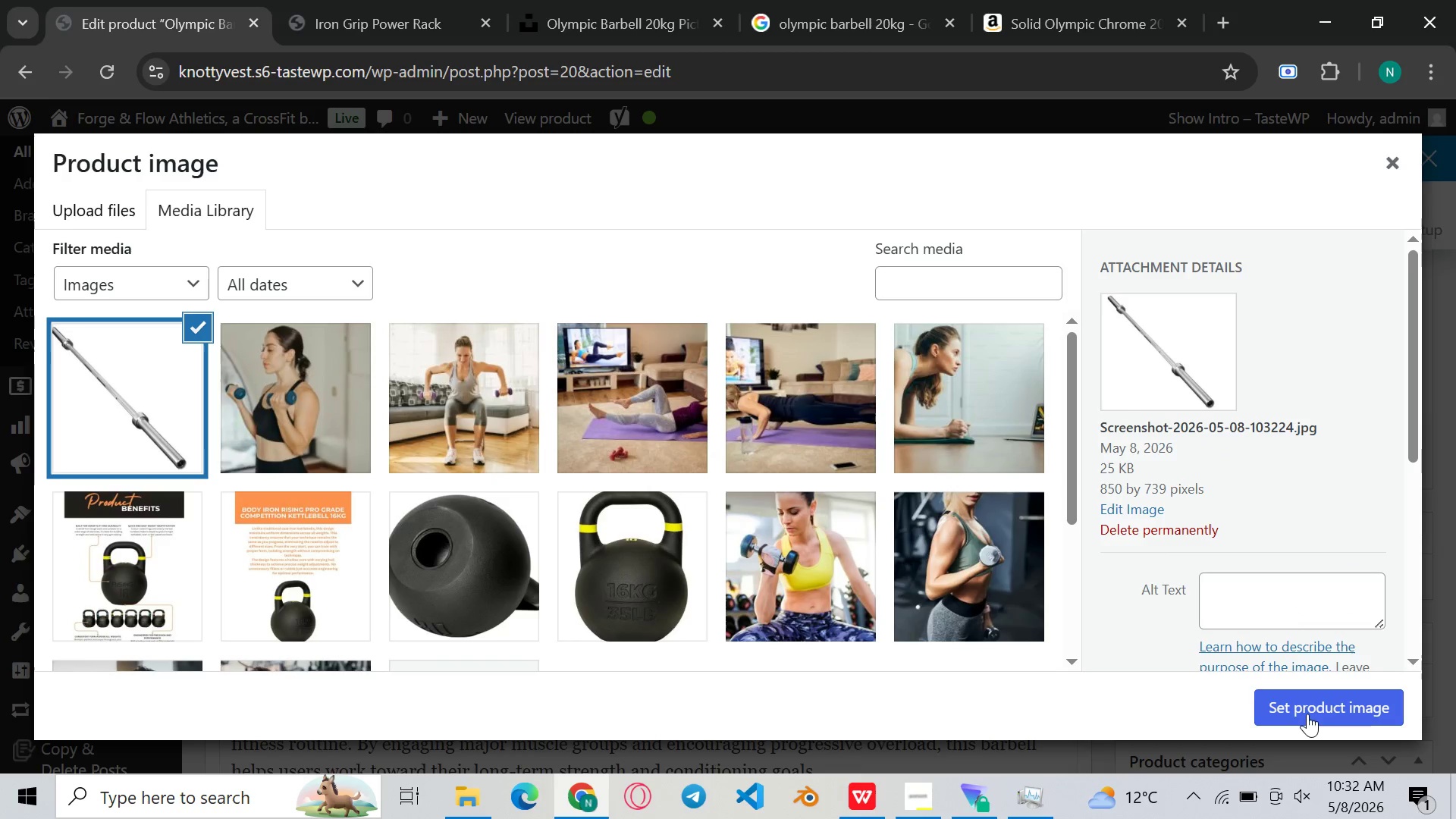 
left_click([1307, 714])
 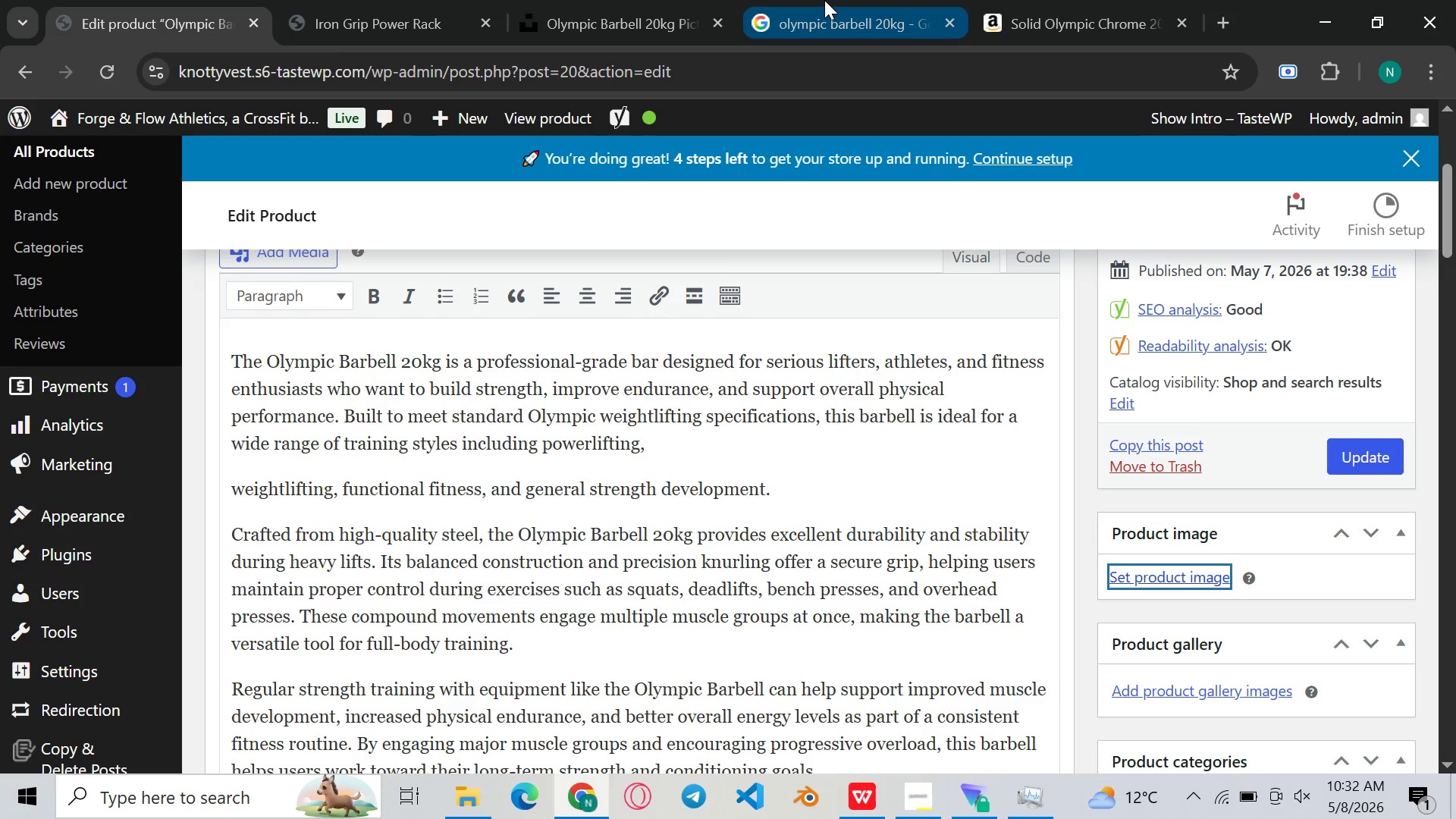 
left_click([824, 0])
 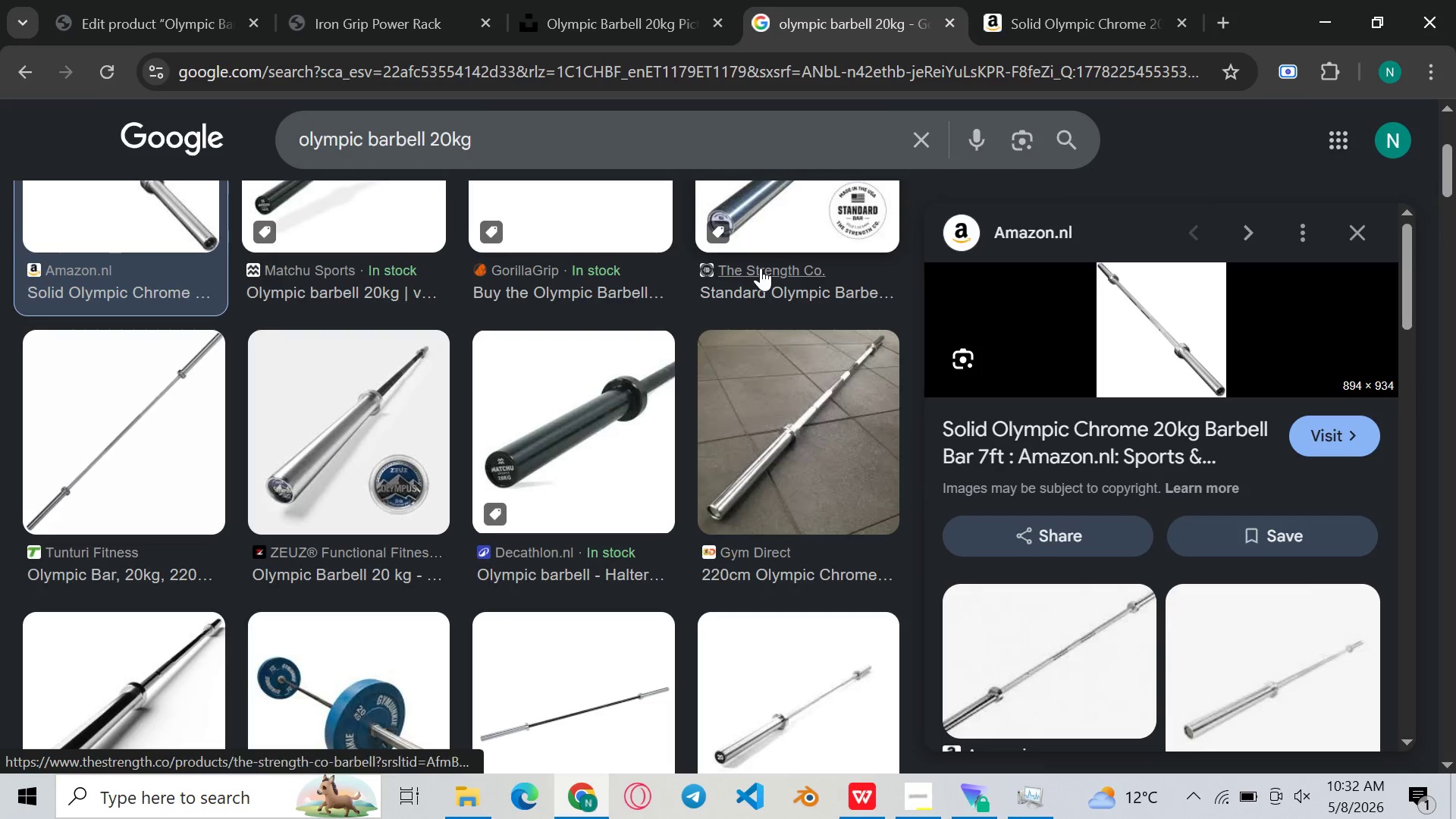 
mouse_move([1150, 510])
 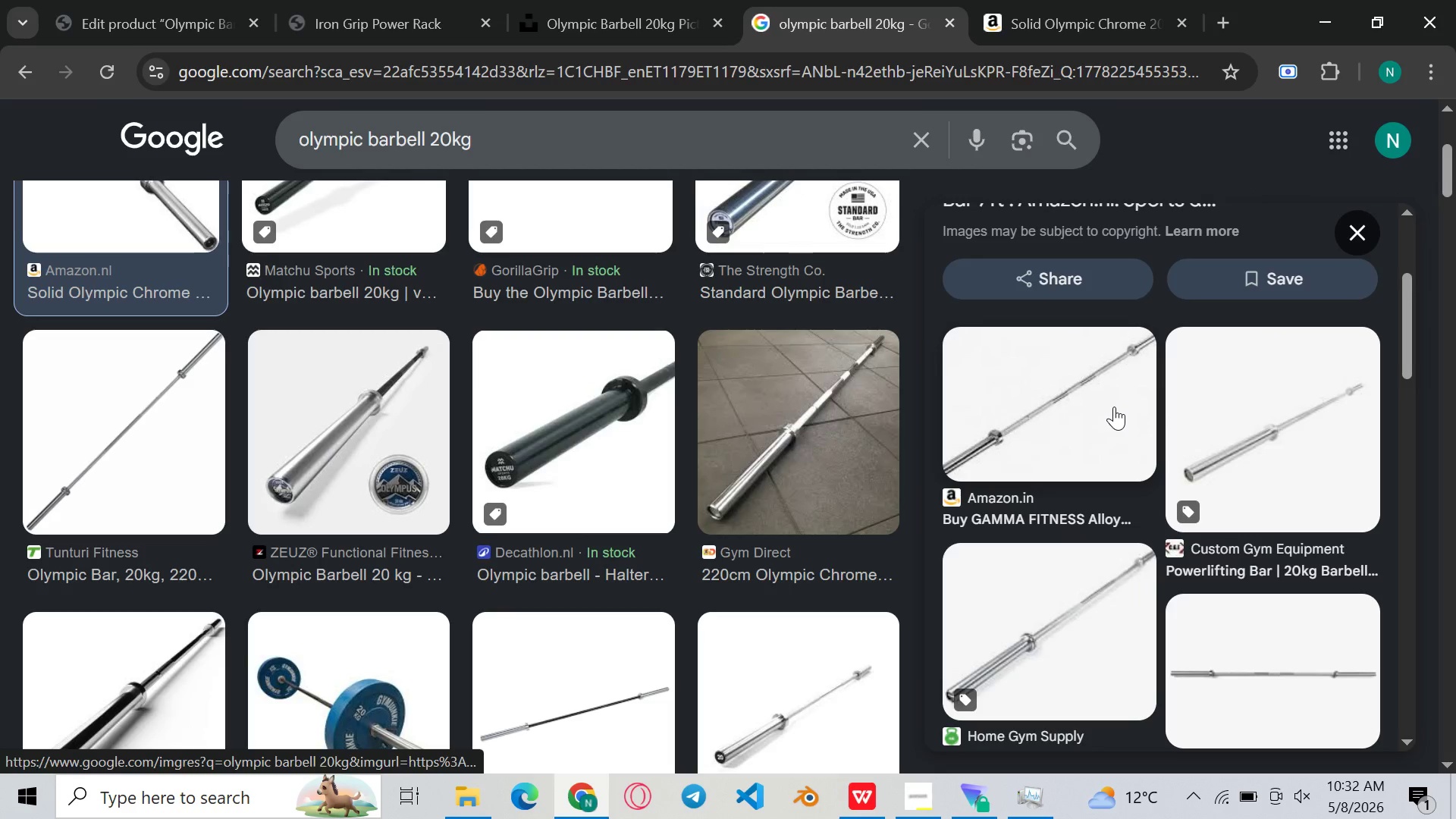 
left_click([1114, 406])
 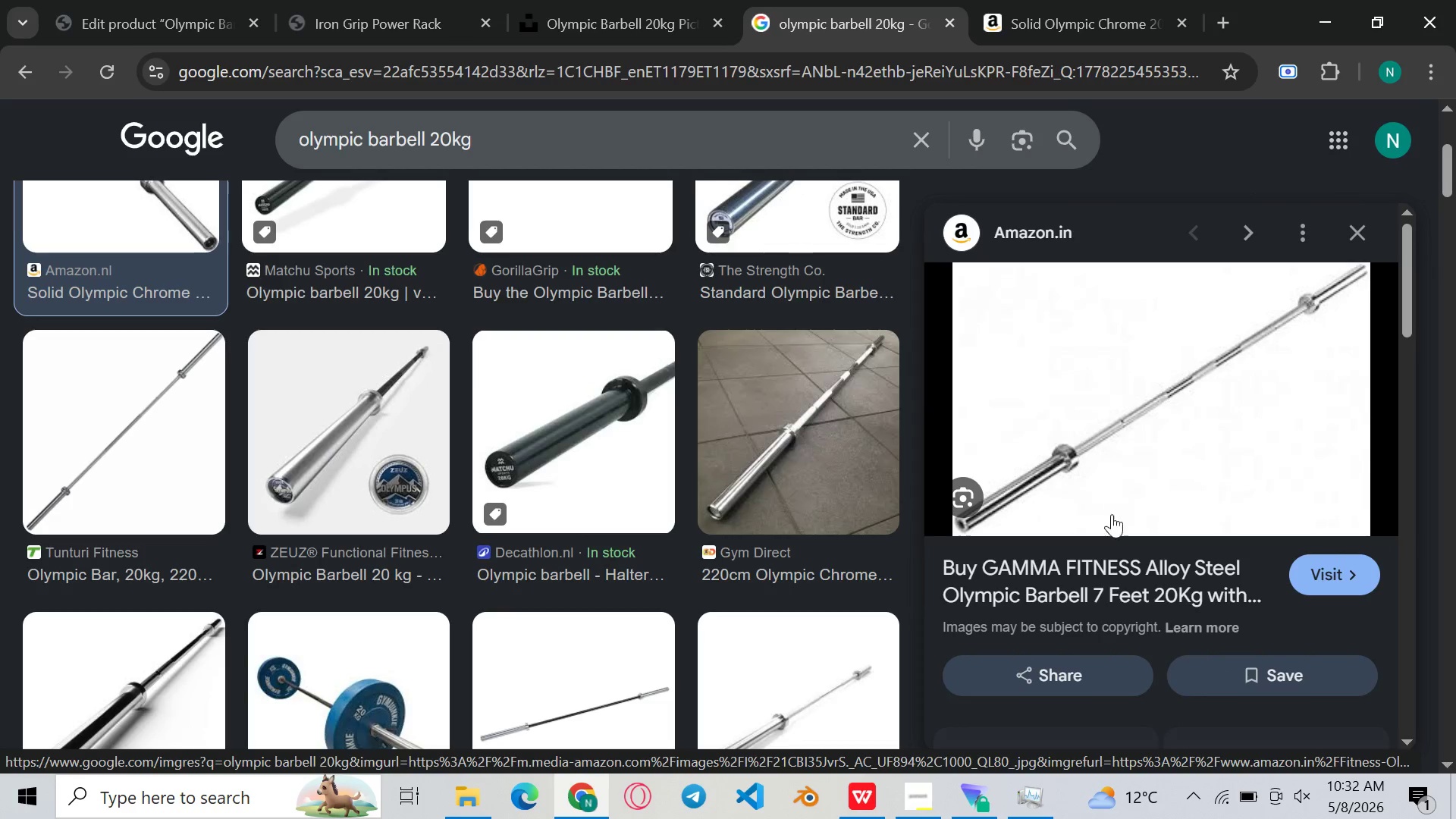 
left_click([1147, 439])
 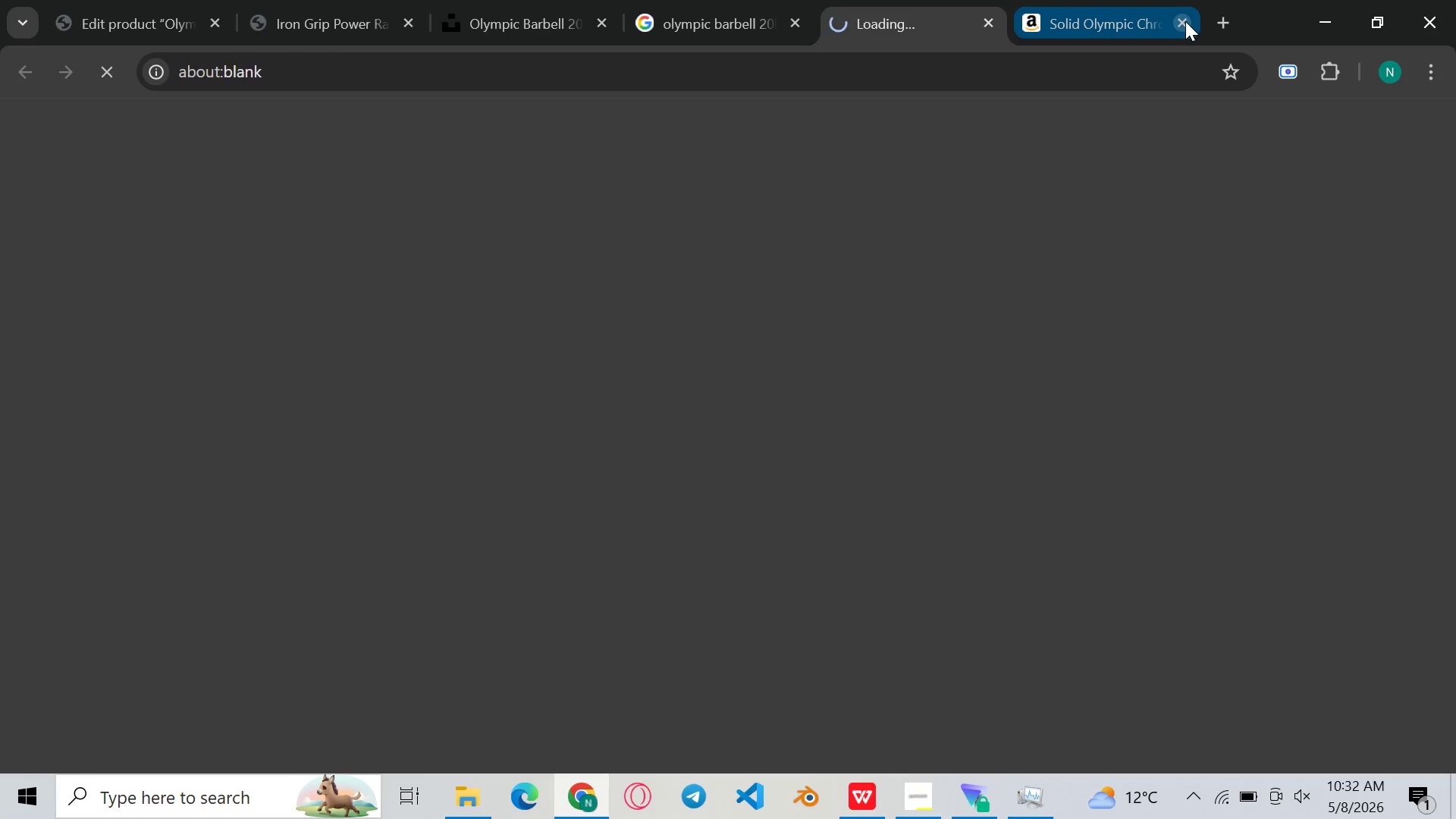 
left_click([1185, 21])
 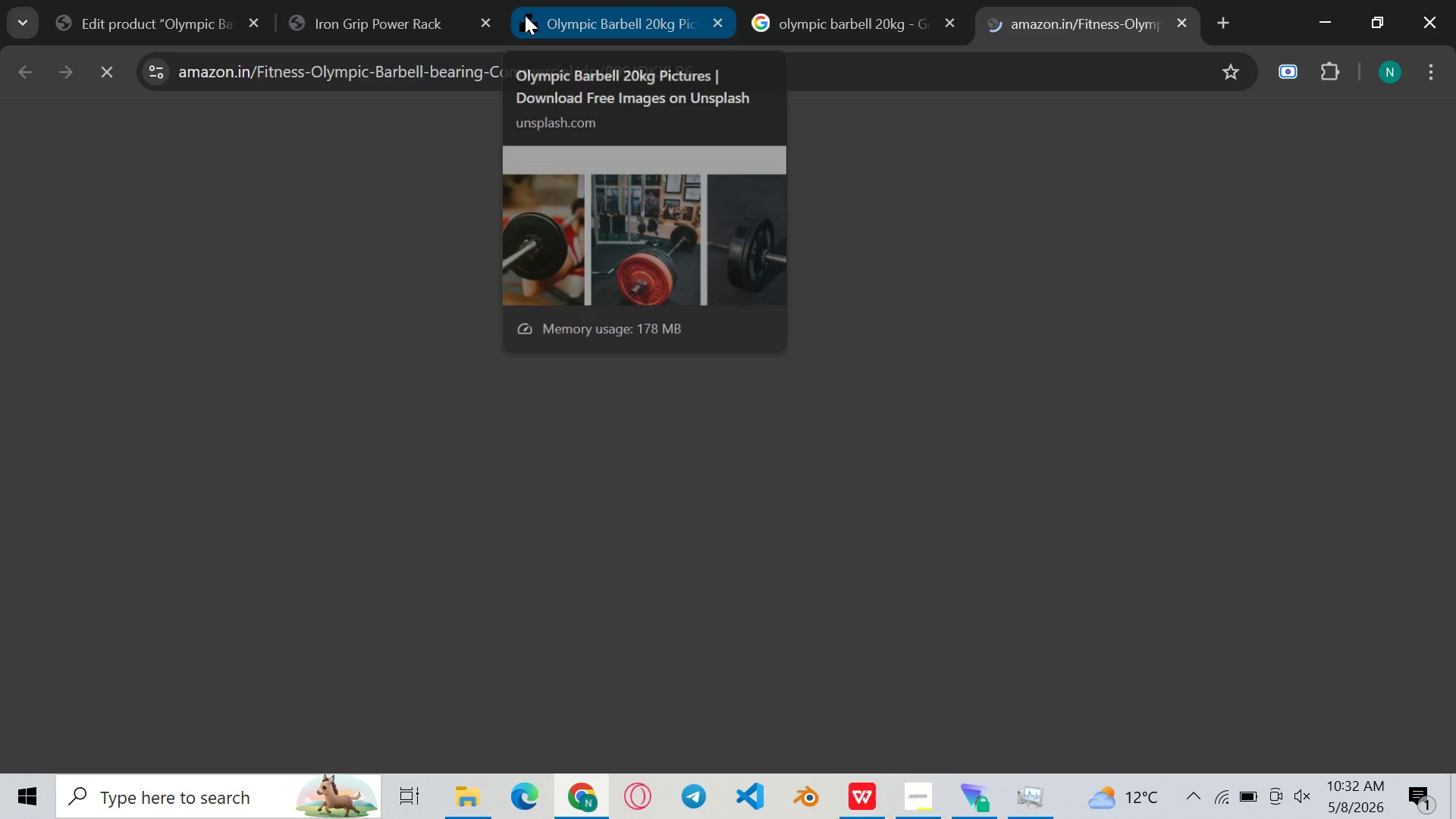 
left_click([488, 21])
 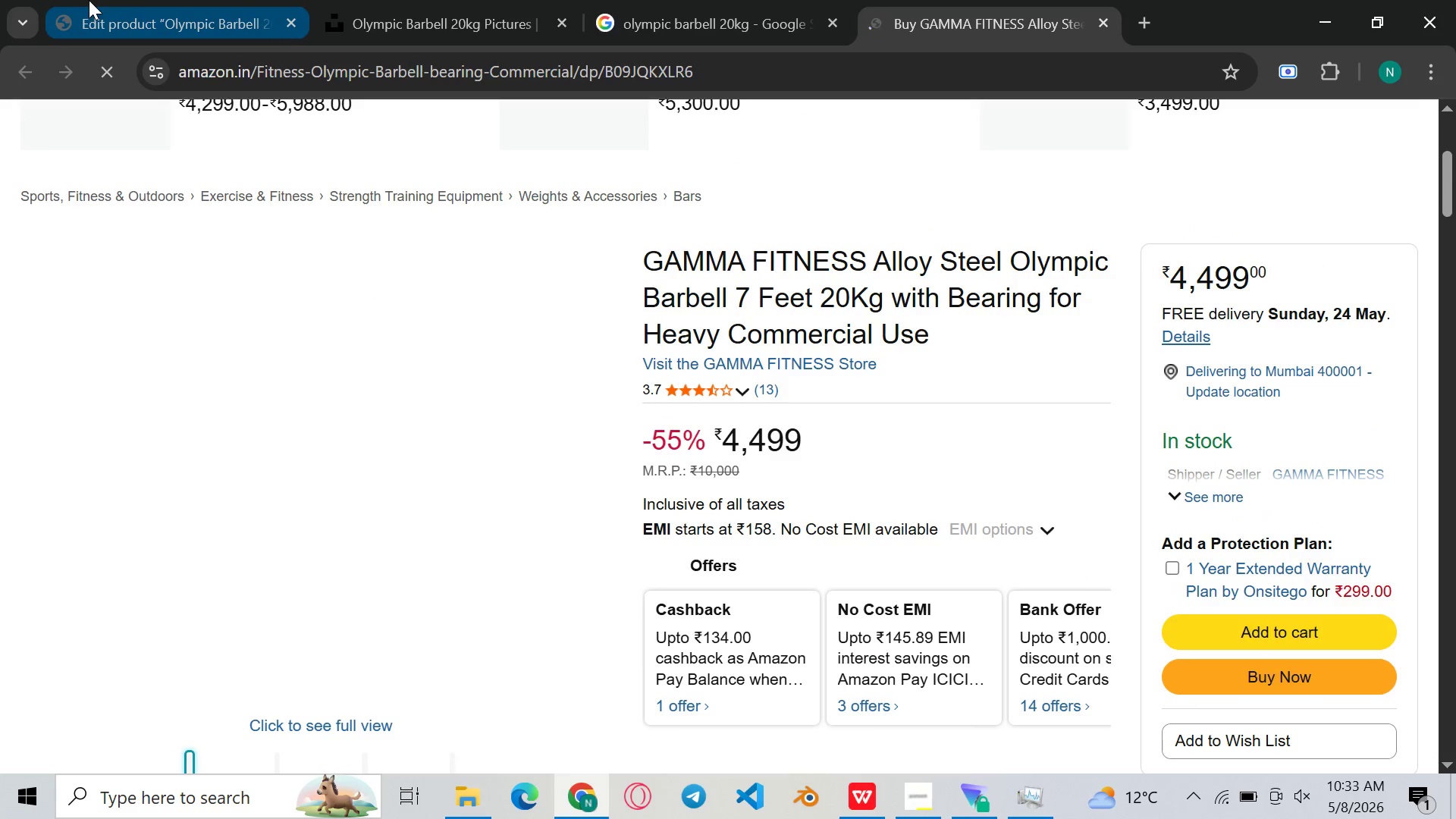 
wait(15.11)
 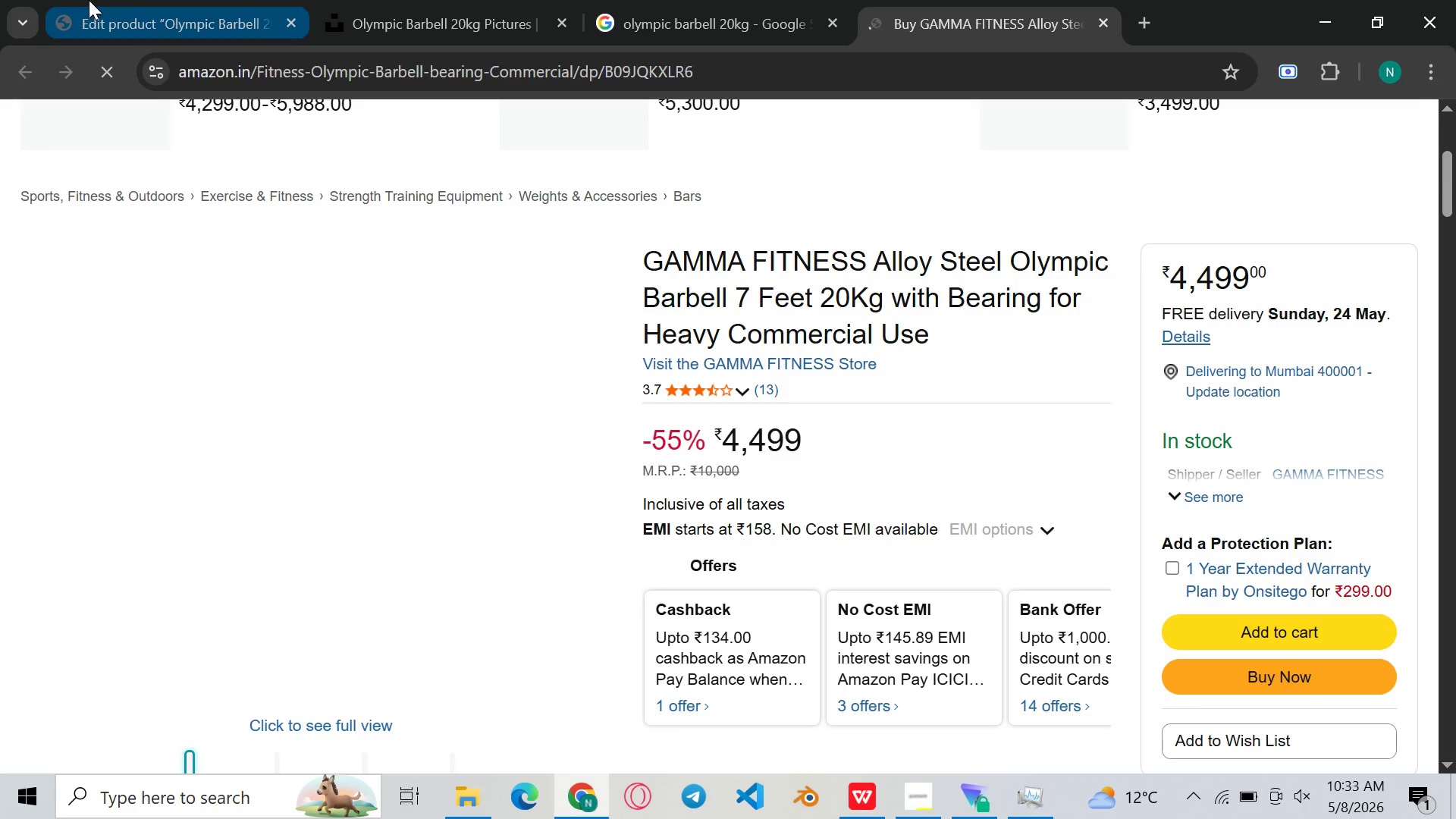 
left_click([918, 795])